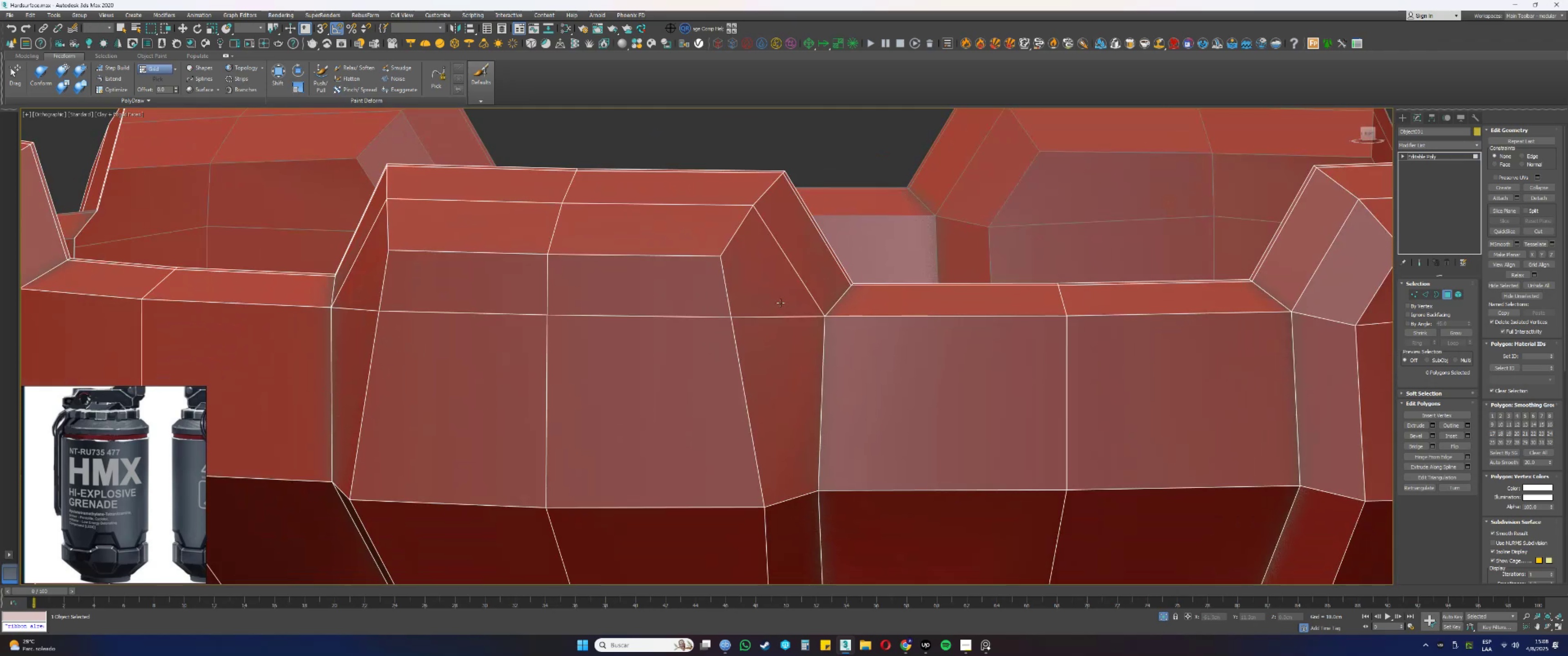 
scroll: coordinate [779, 300], scroll_direction: down, amount: 2.0
 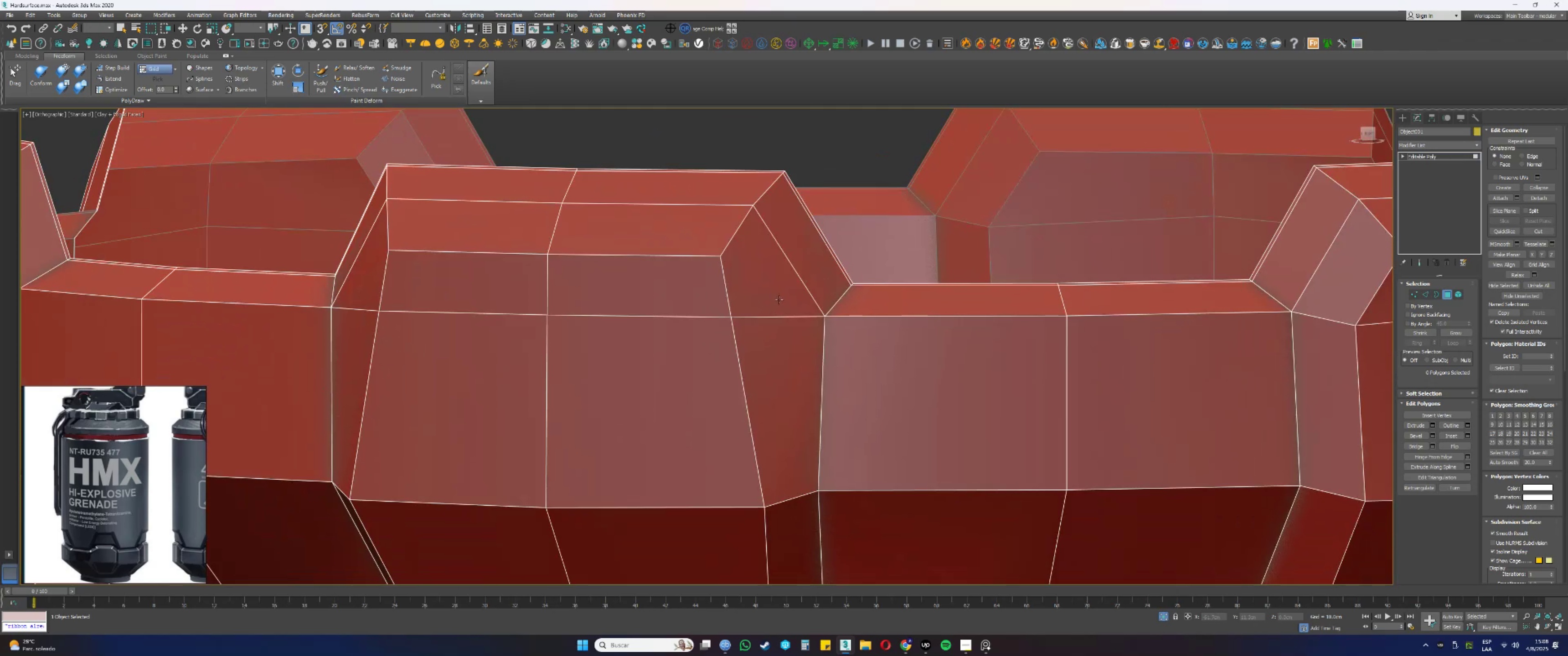 
key(Alt+AltLeft)
 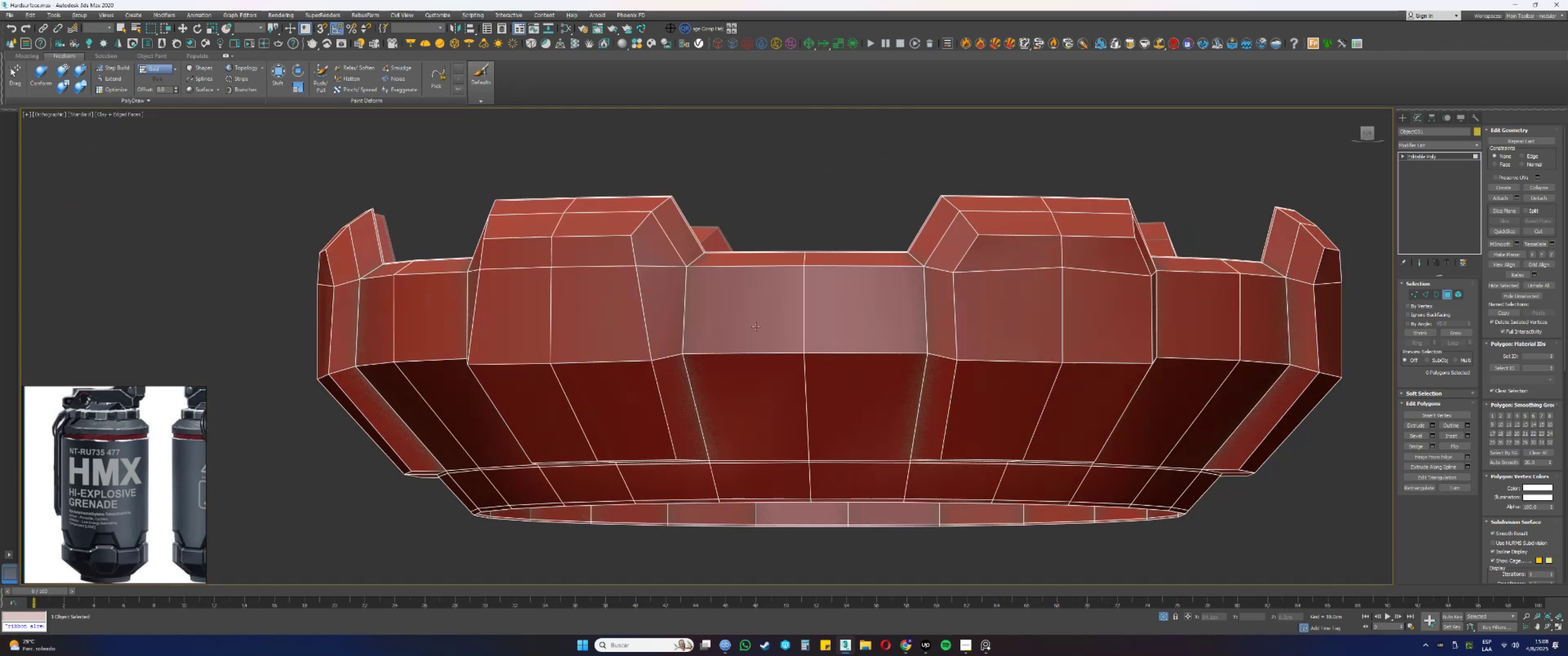 
key(F4)
 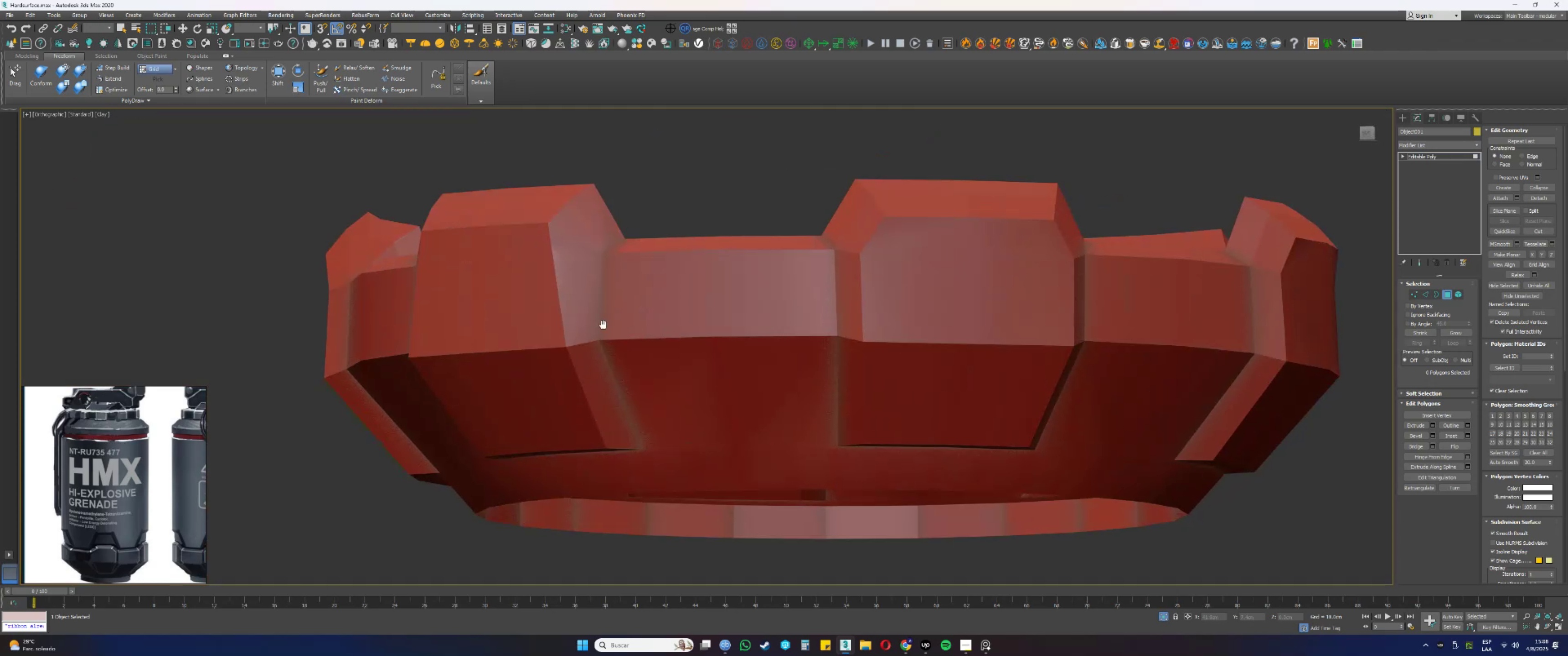 
key(Alt+AltLeft)
 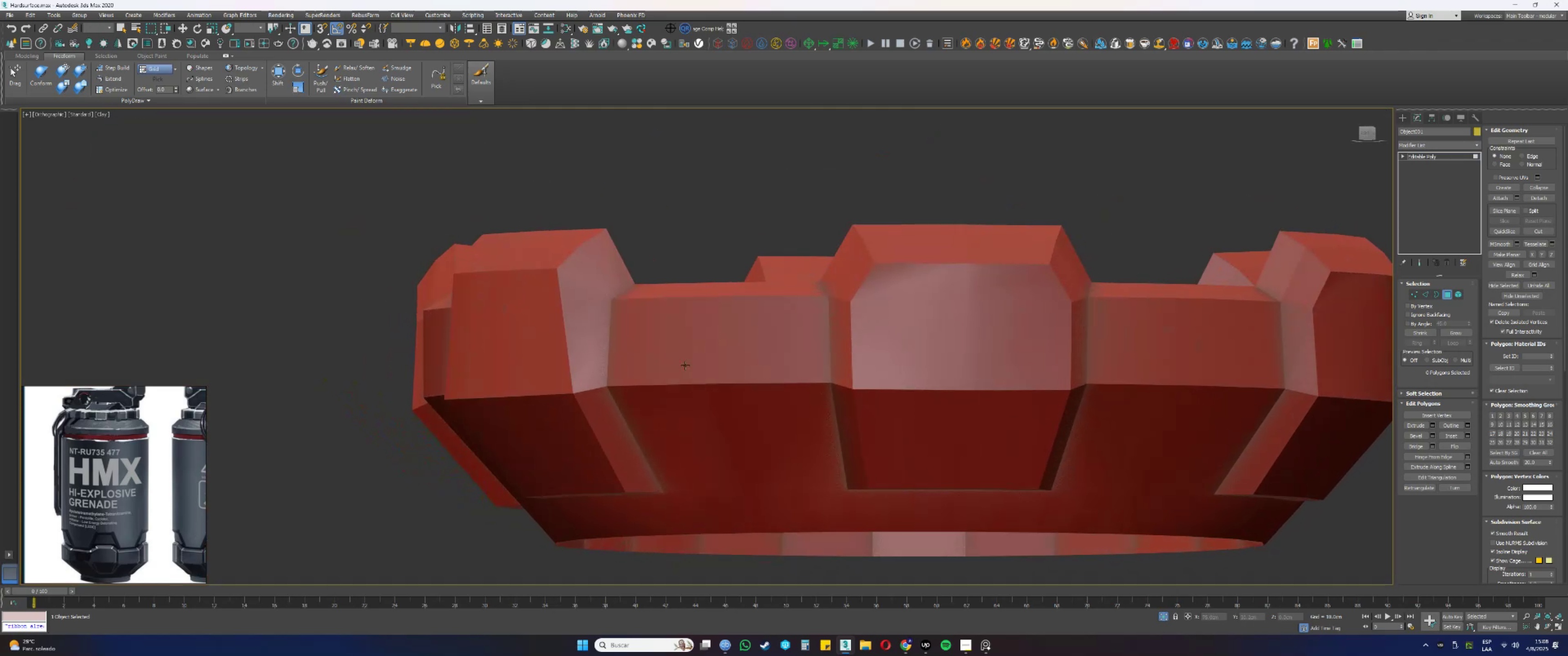 
key(Alt+AltLeft)
 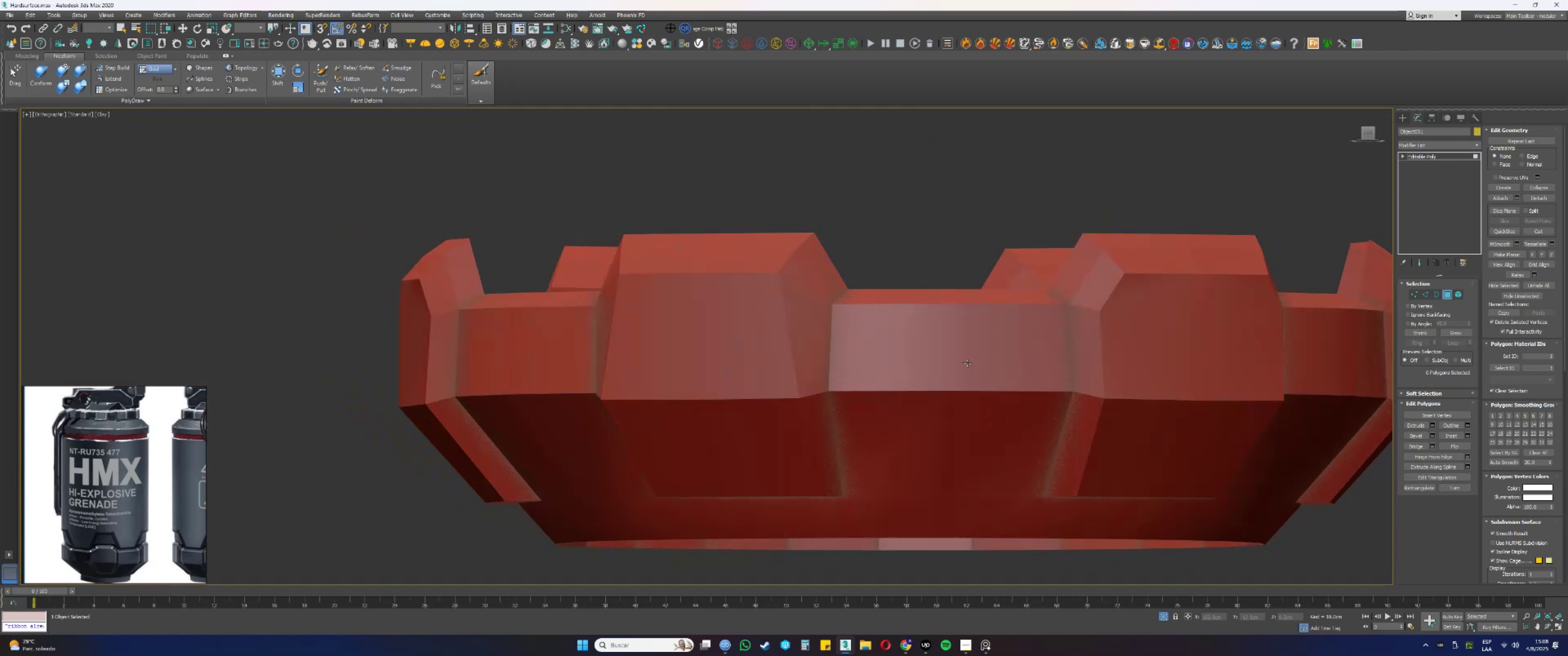 
key(1)
 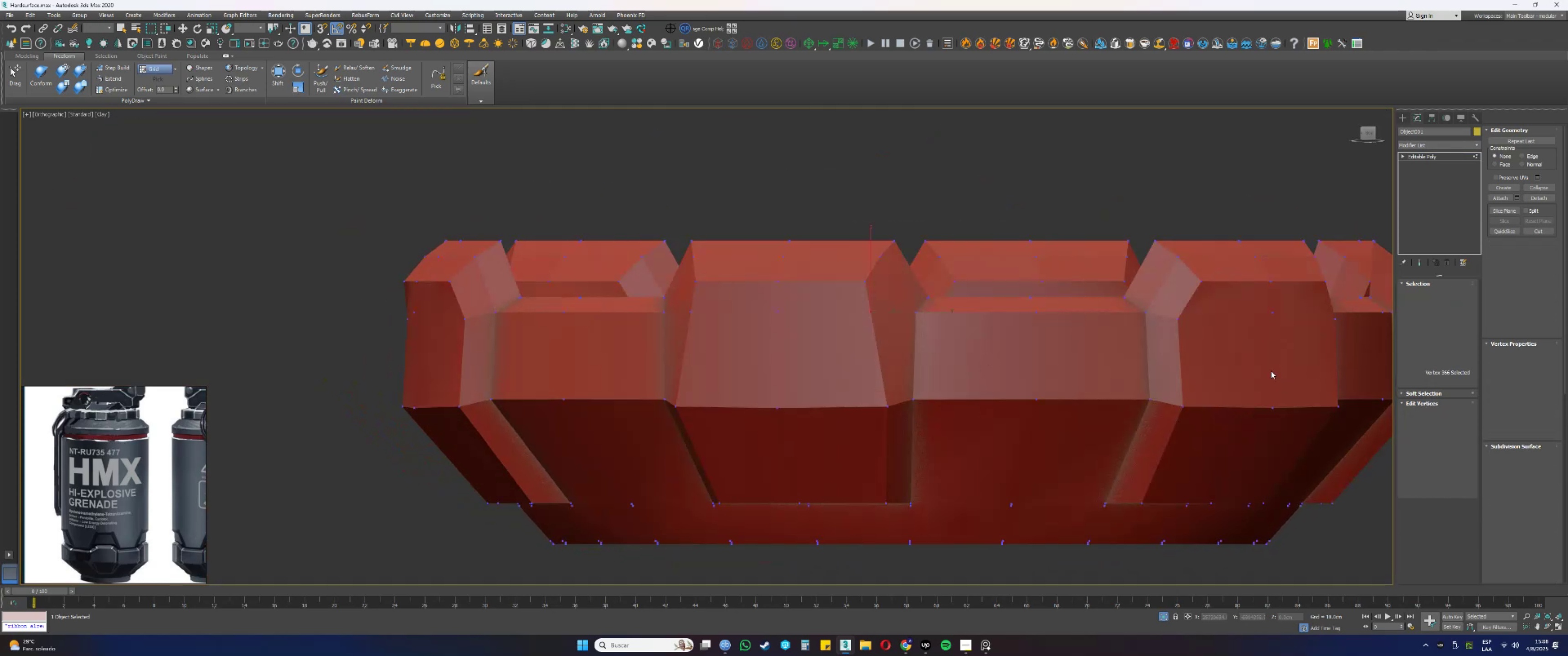 
key(F4)
 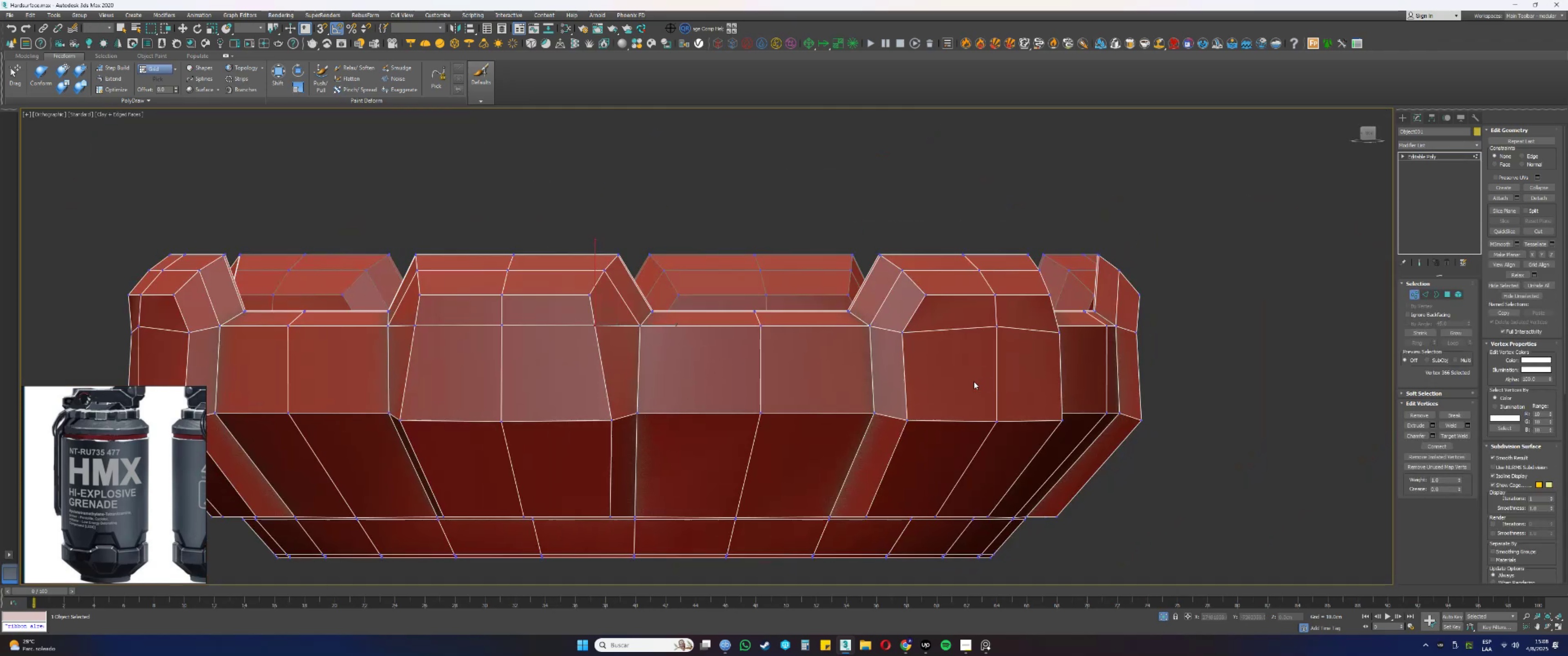 
scroll: coordinate [977, 337], scroll_direction: up, amount: 2.0
 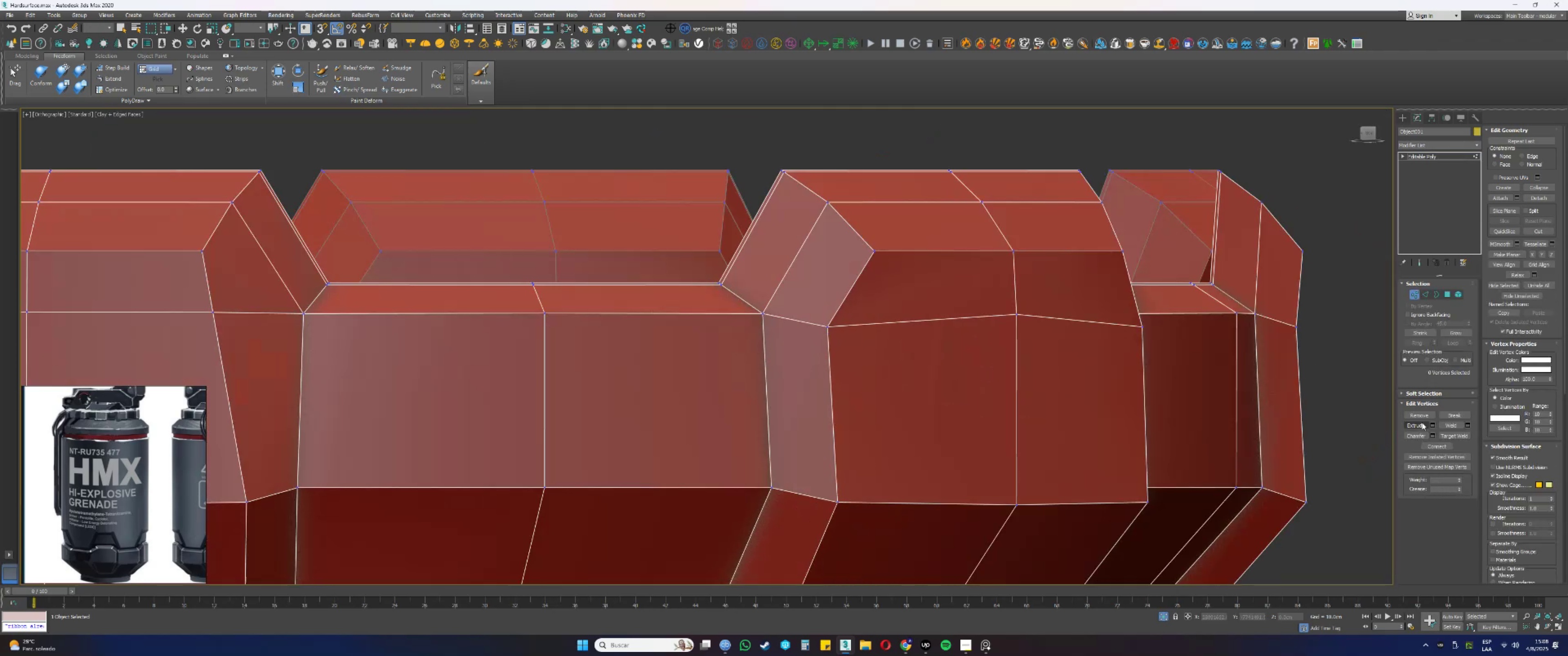 
left_click([1455, 440])
 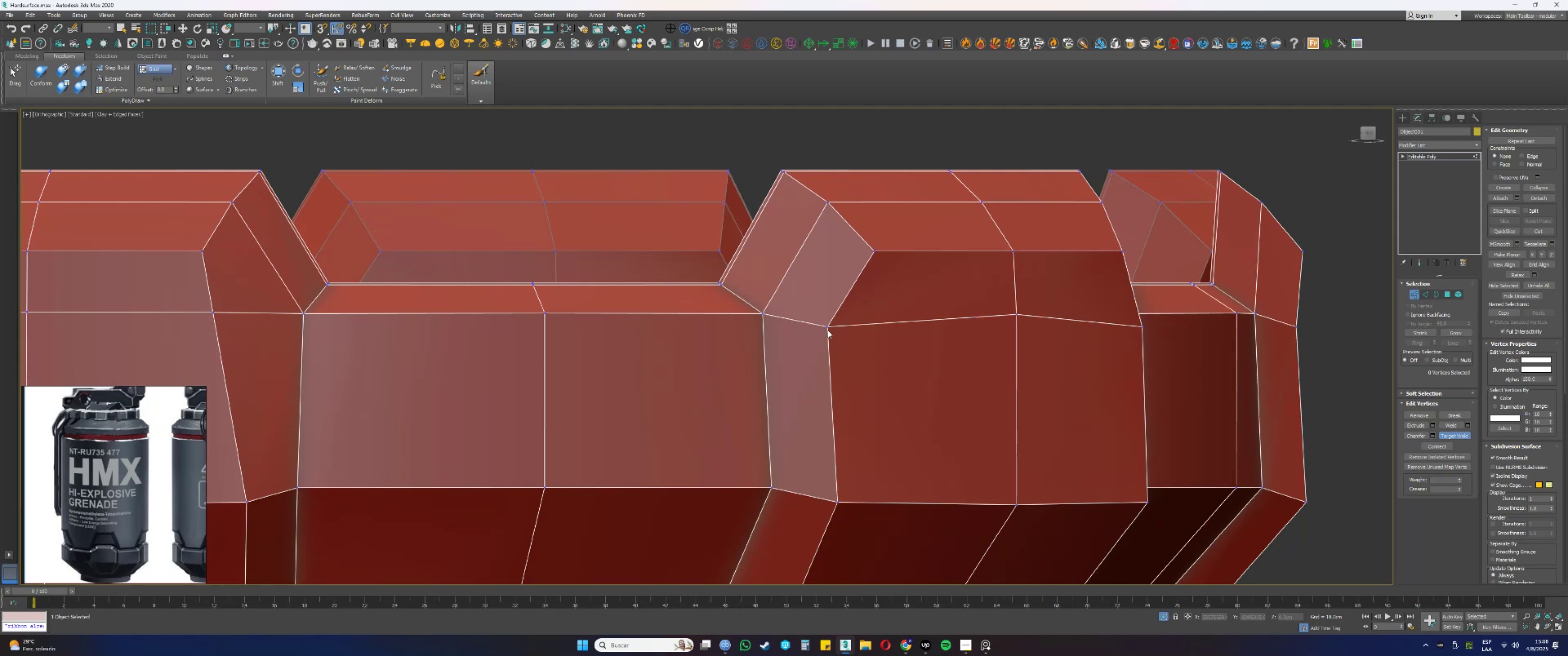 
left_click([874, 251])
 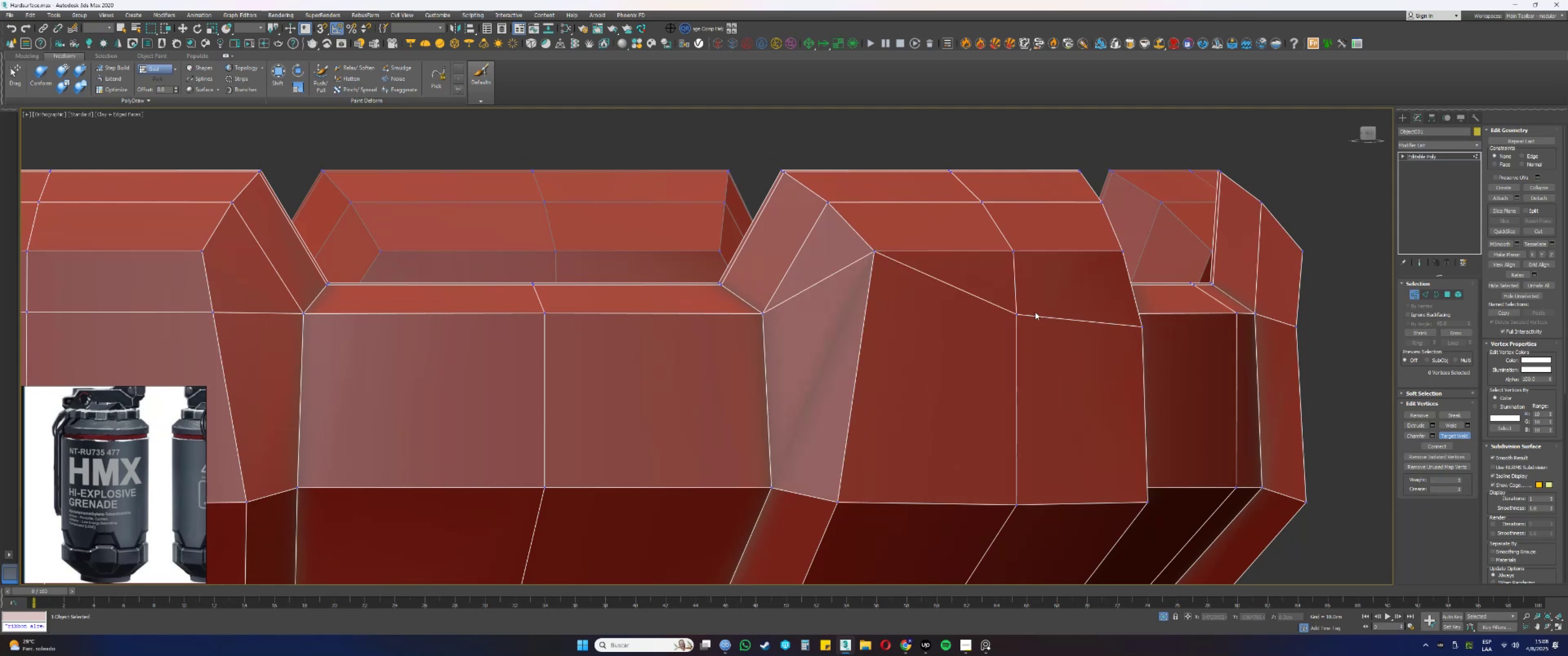 
left_click_drag(start_coordinate=[1015, 315], to_coordinate=[1016, 312])
 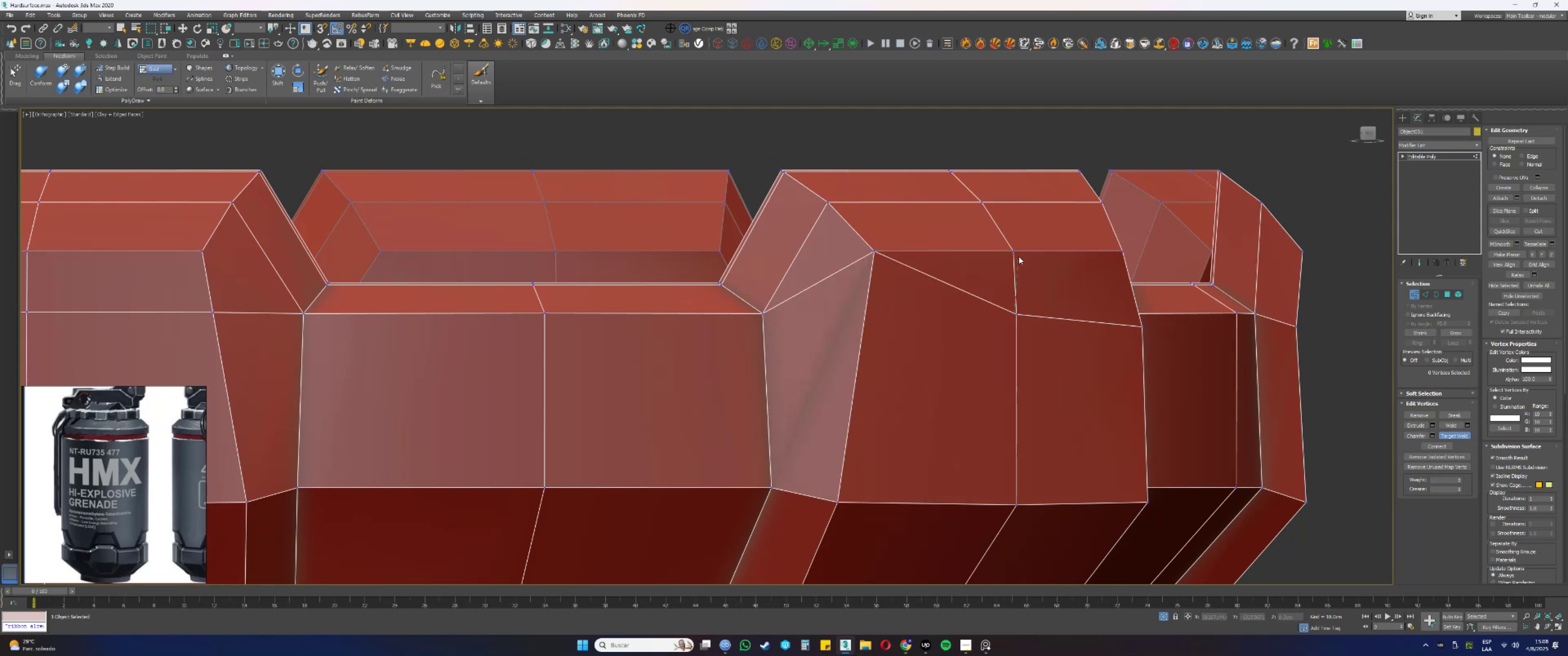 
double_click([1013, 251])
 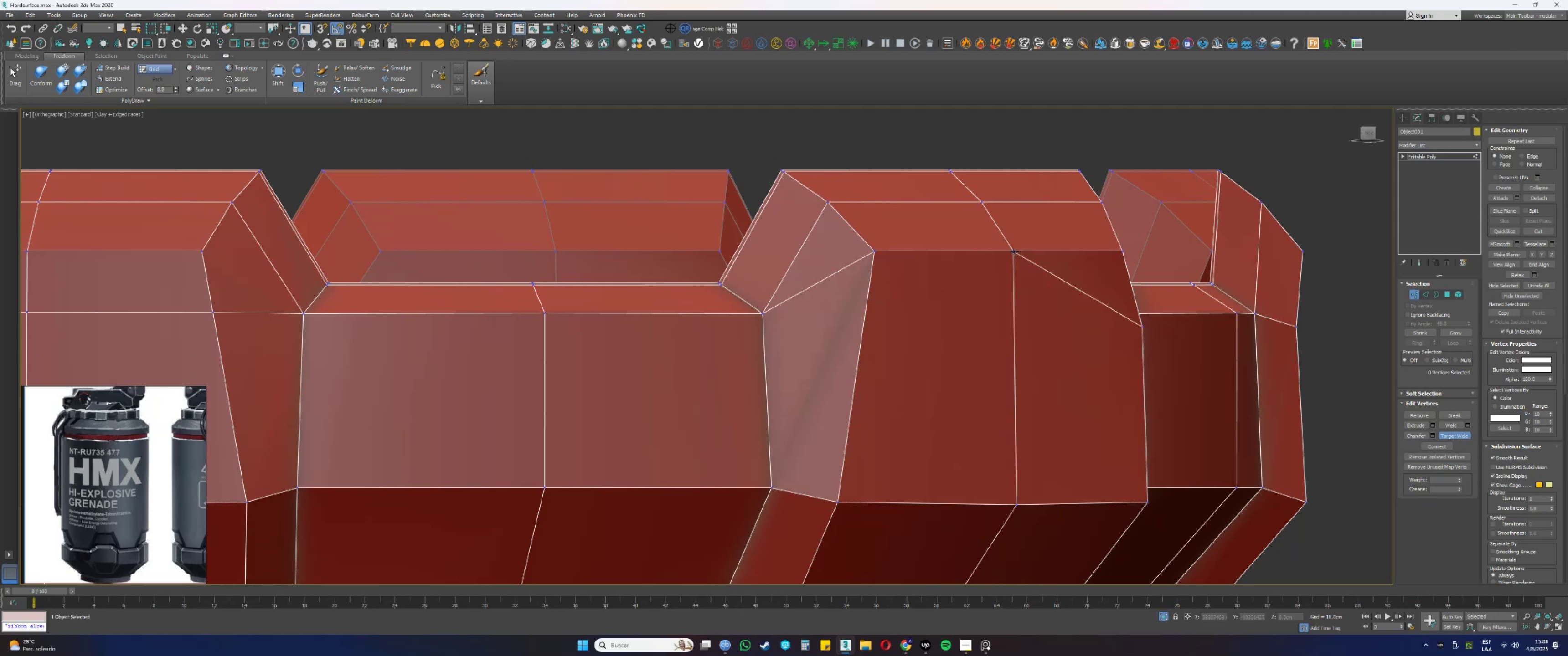 
scroll: coordinate [997, 280], scroll_direction: down, amount: 1.0
 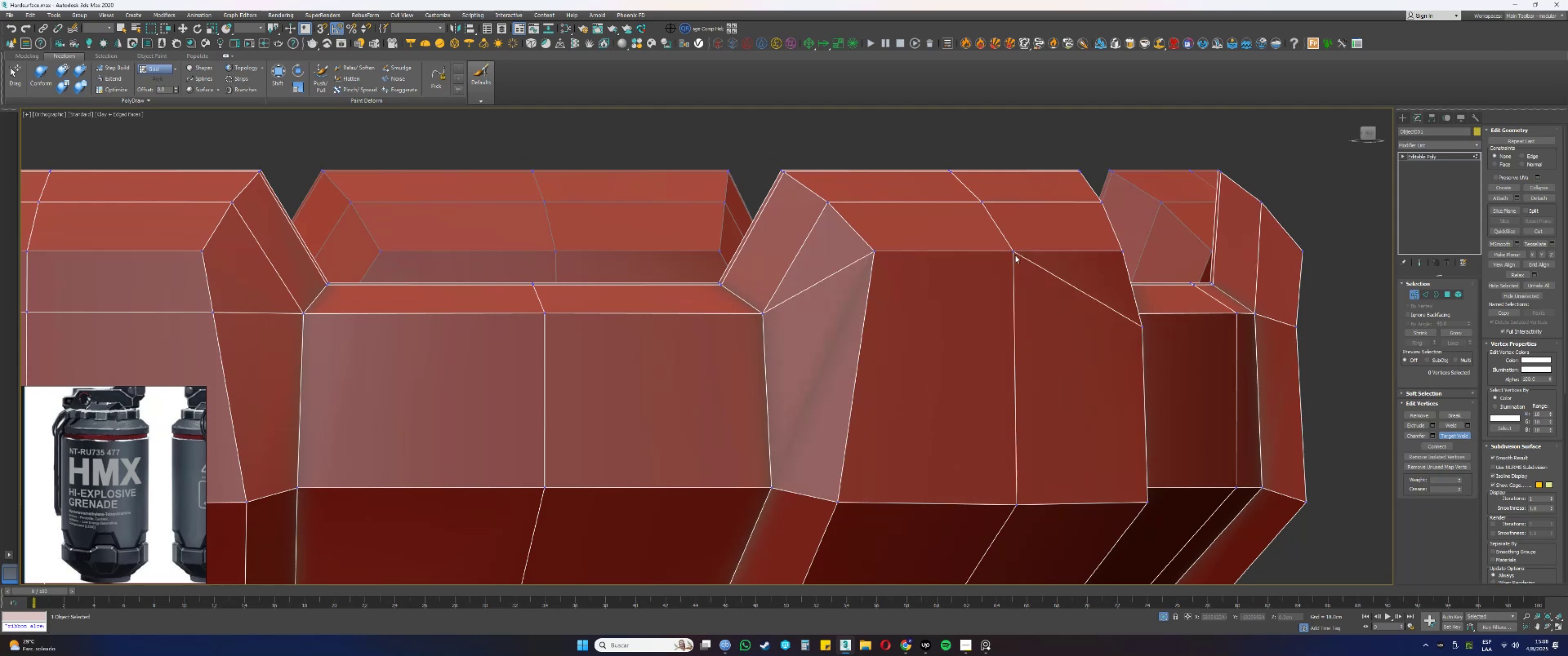 
key(Alt+AltLeft)
 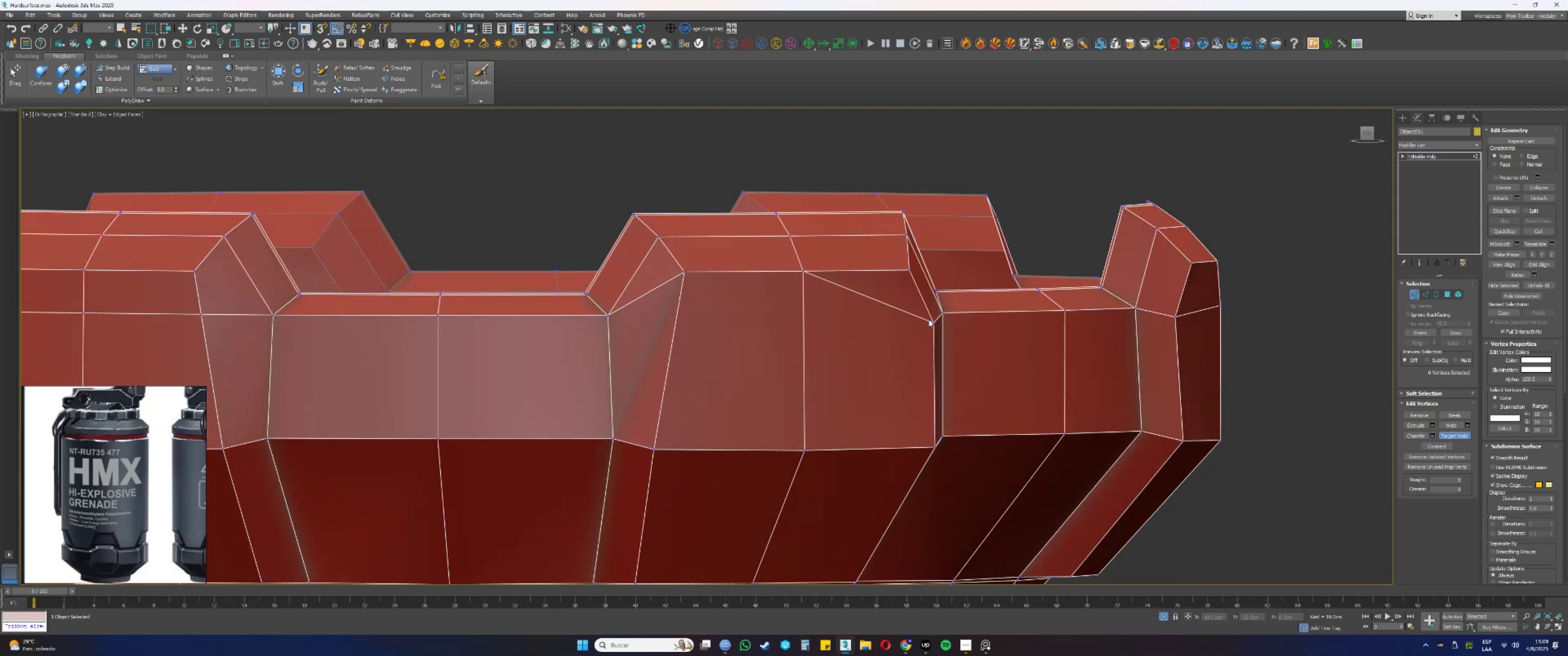 
left_click([910, 269])
 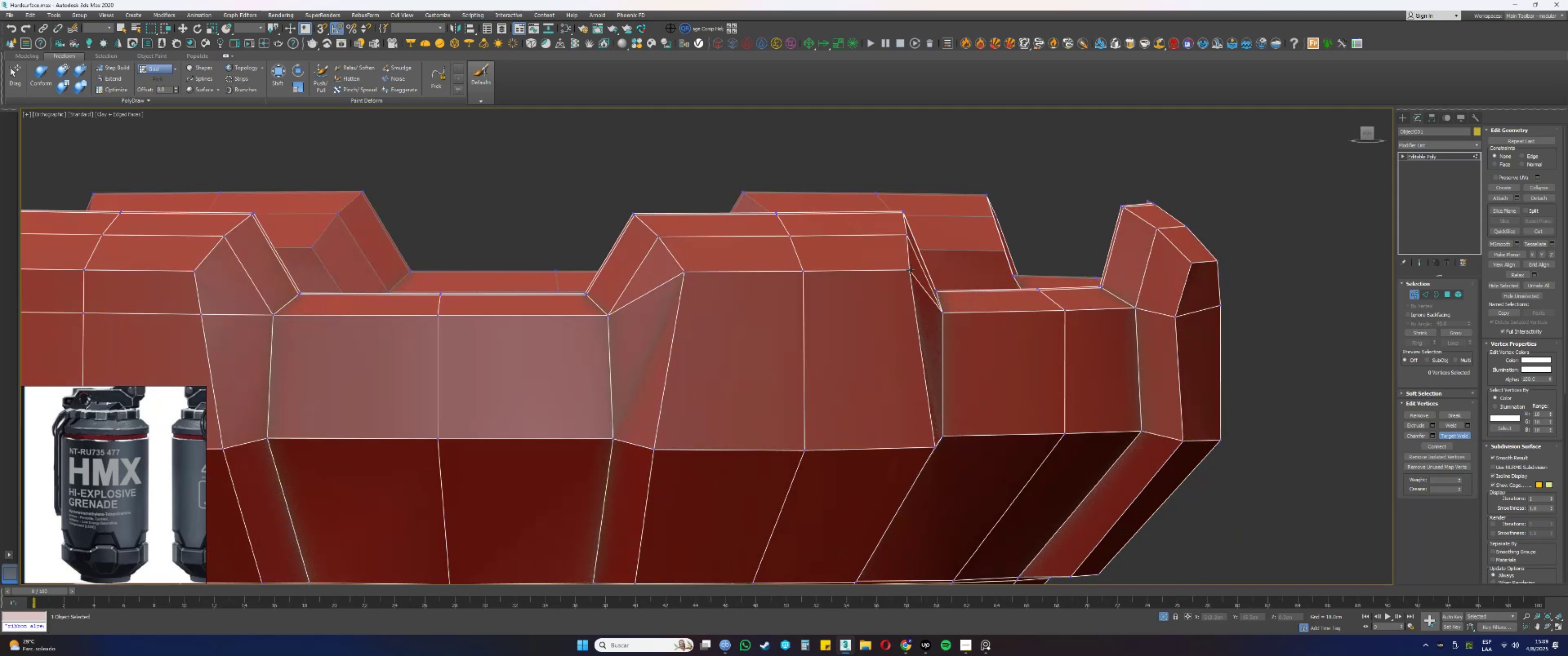 
hold_key(key=AltLeft, duration=0.54)
 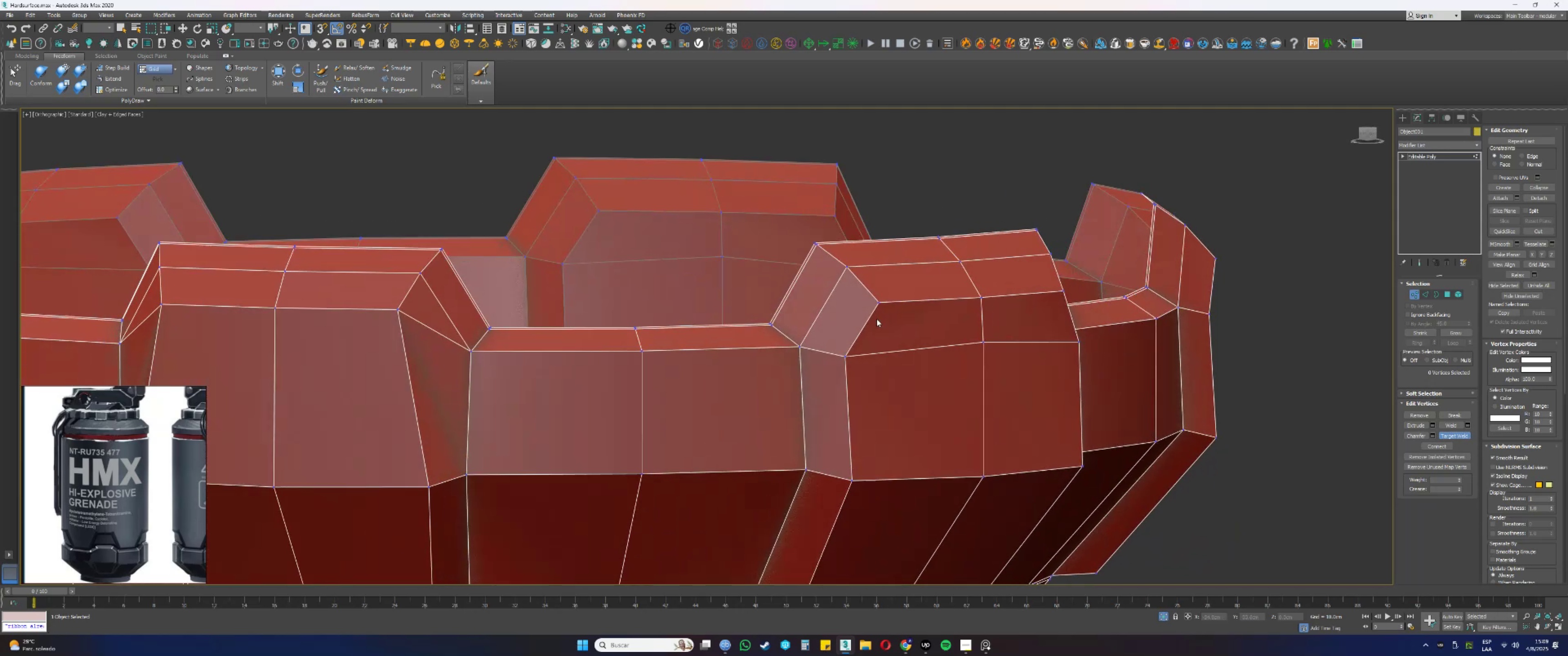 
hold_key(key=AltLeft, duration=0.33)
 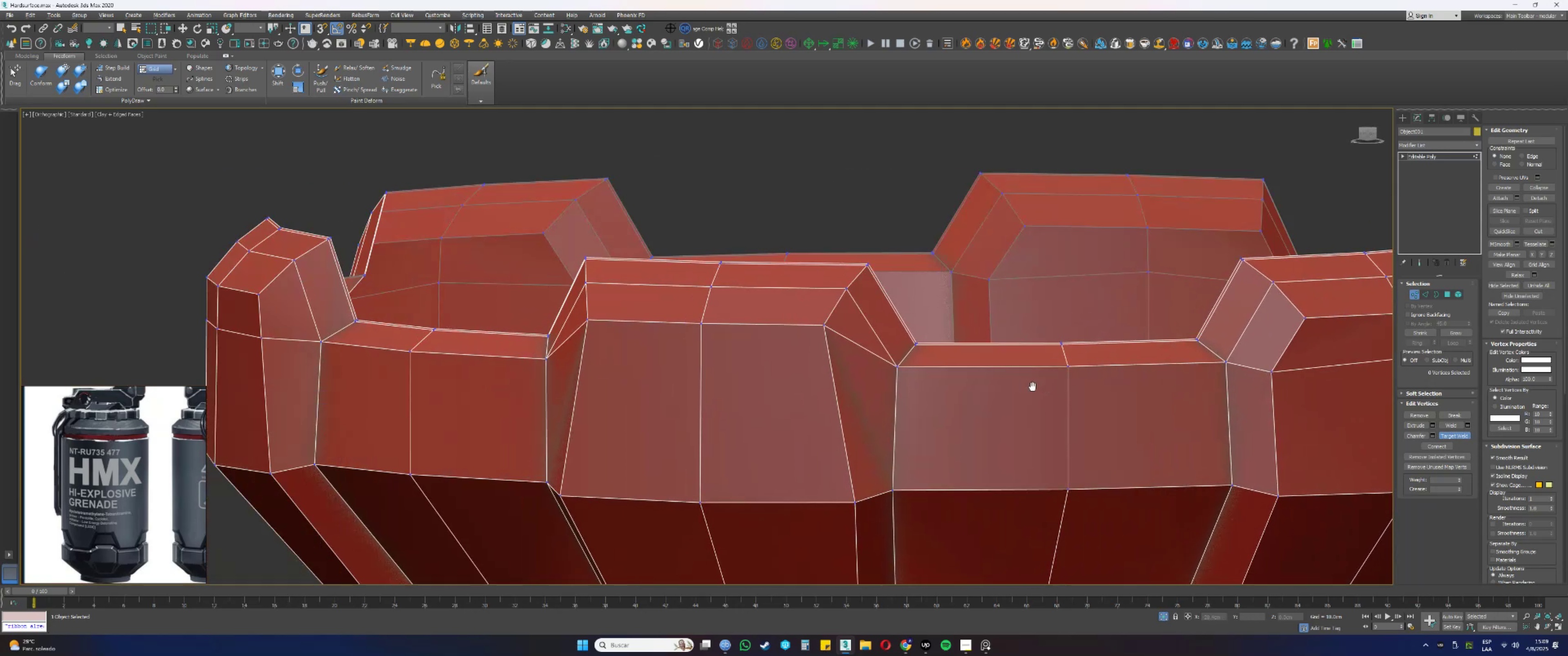 
right_click([826, 385])
 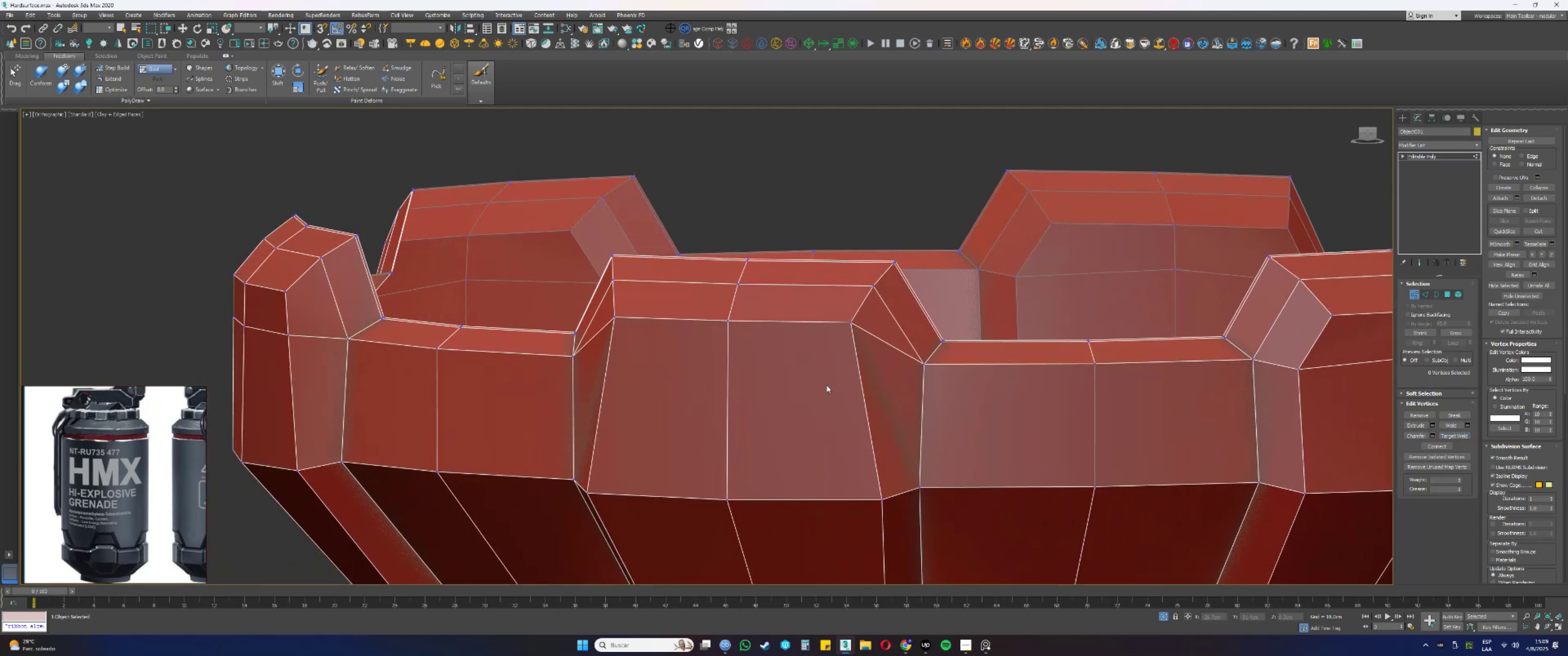 
hold_key(key=AltLeft, duration=0.33)
 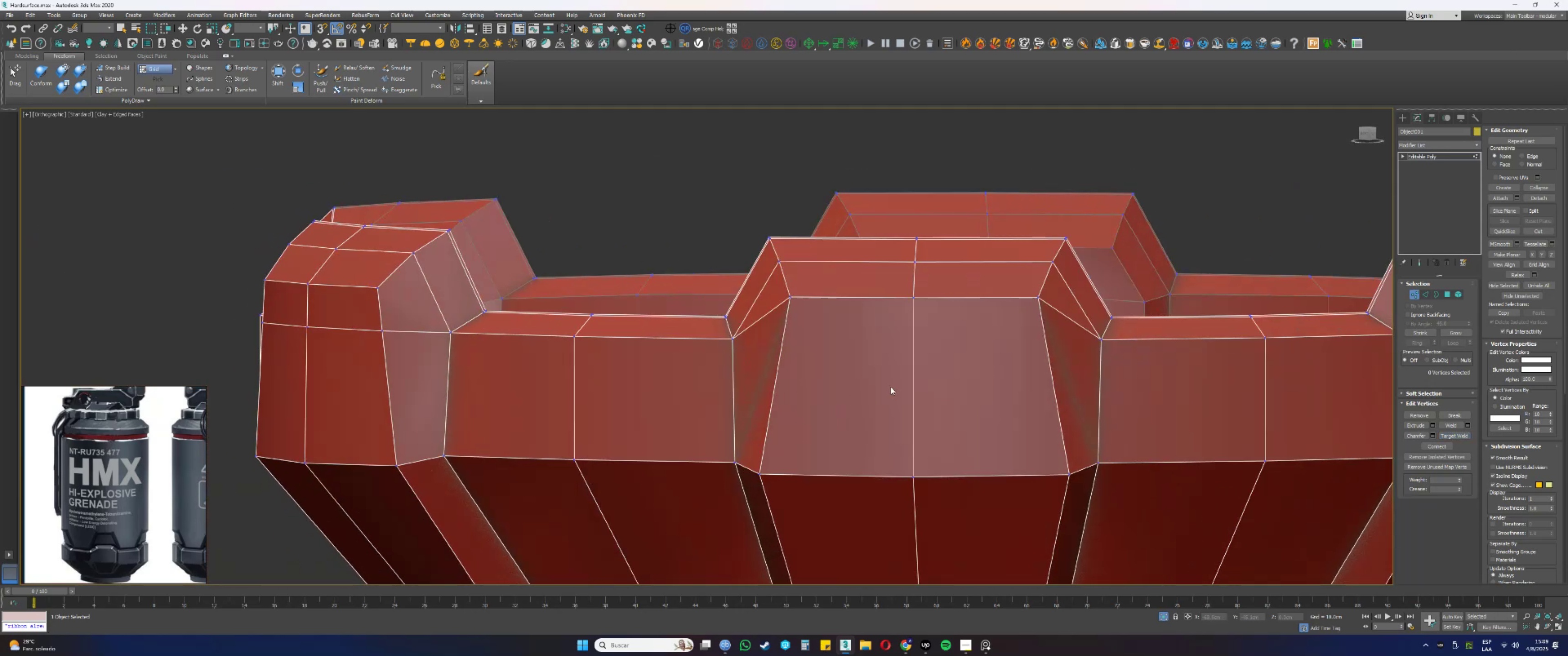 
left_click([967, 382])
 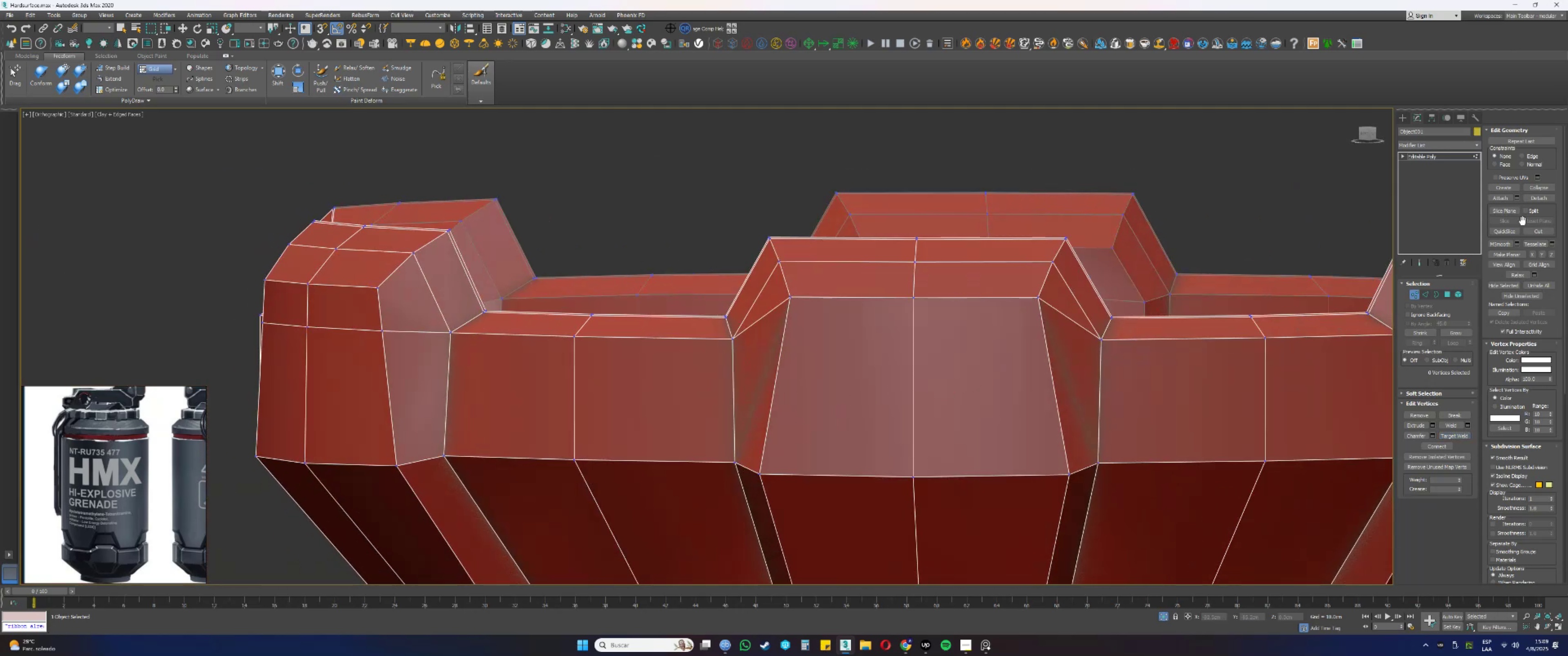 
left_click([1536, 235])
 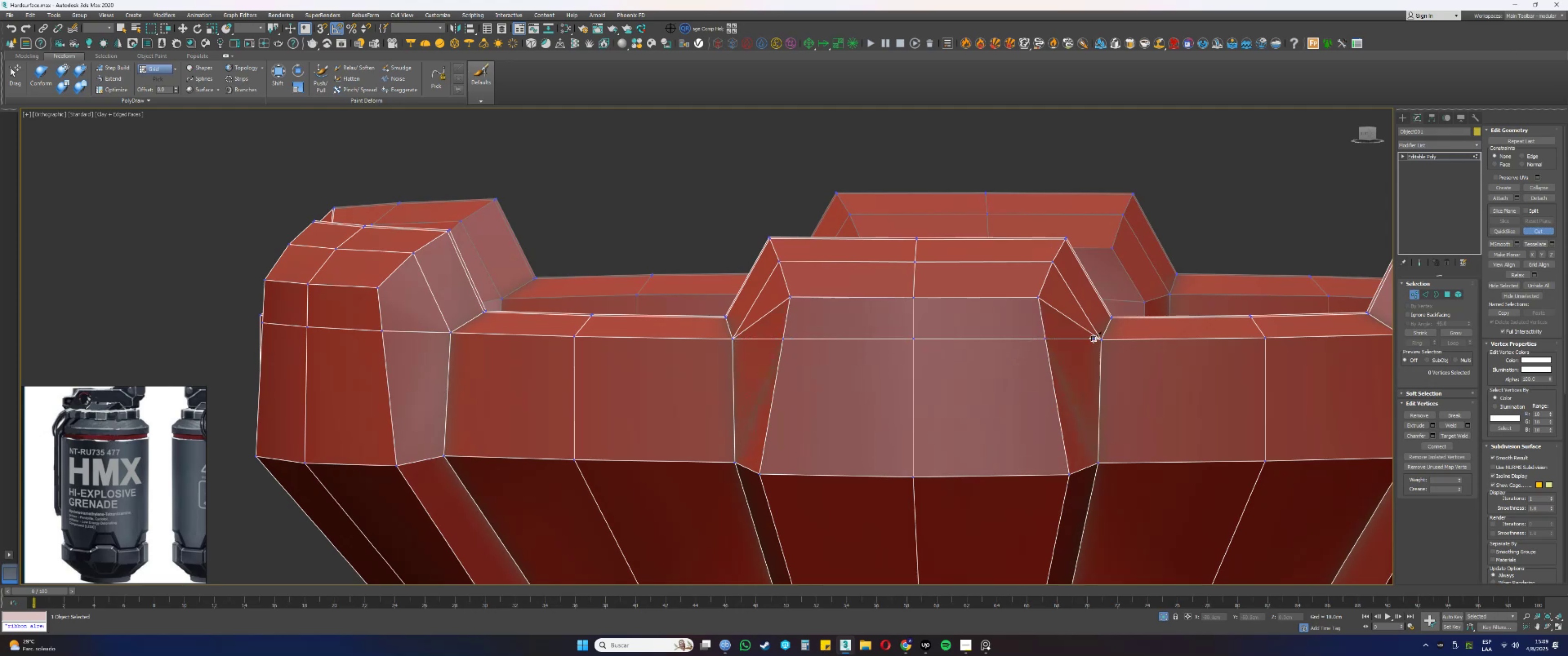 
left_click([1101, 340])
 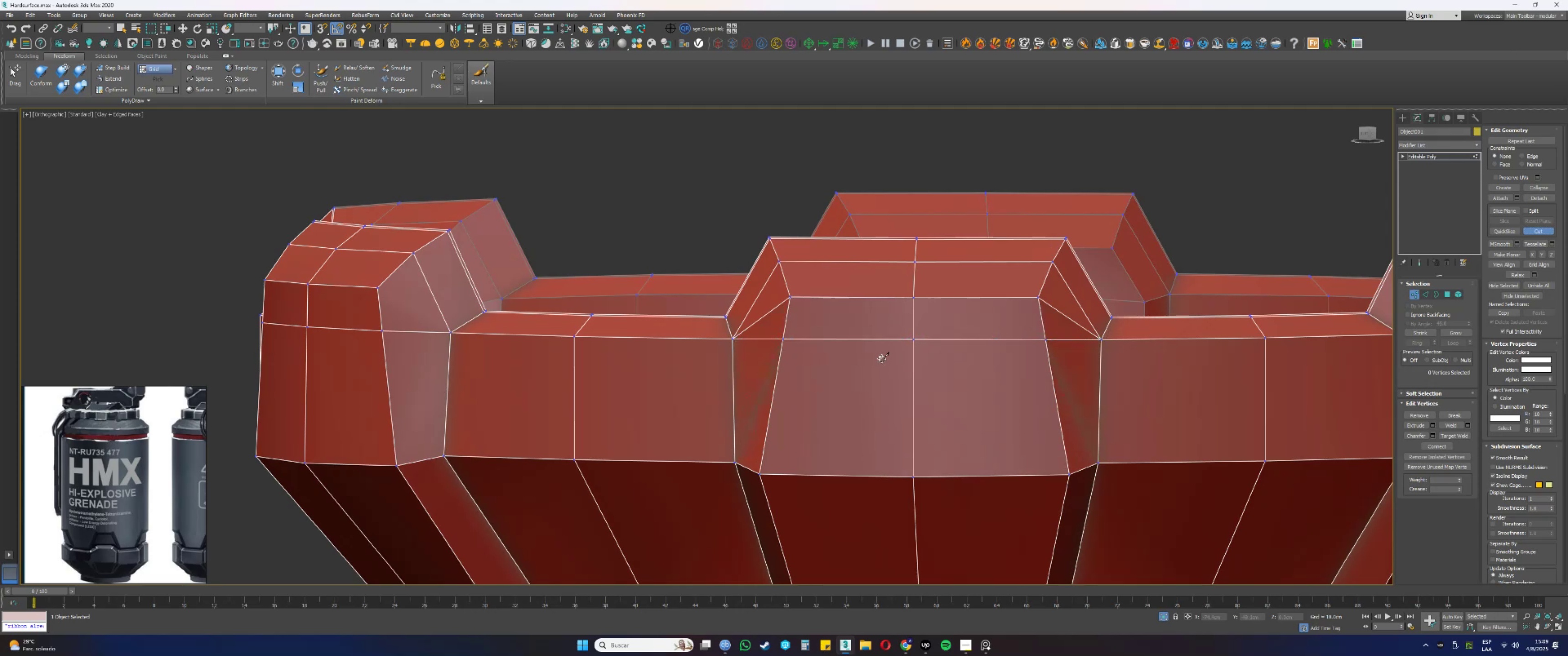 
right_click([846, 341])
 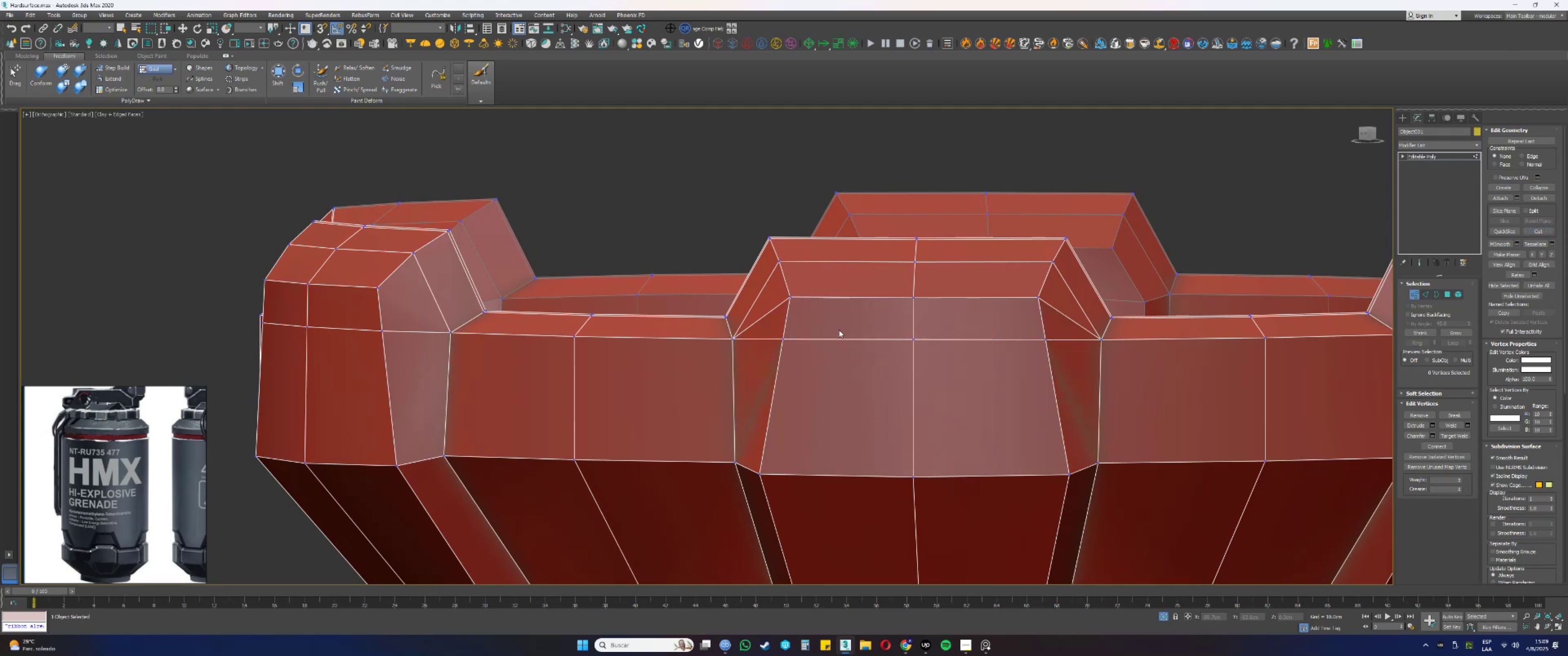 
key(2)
 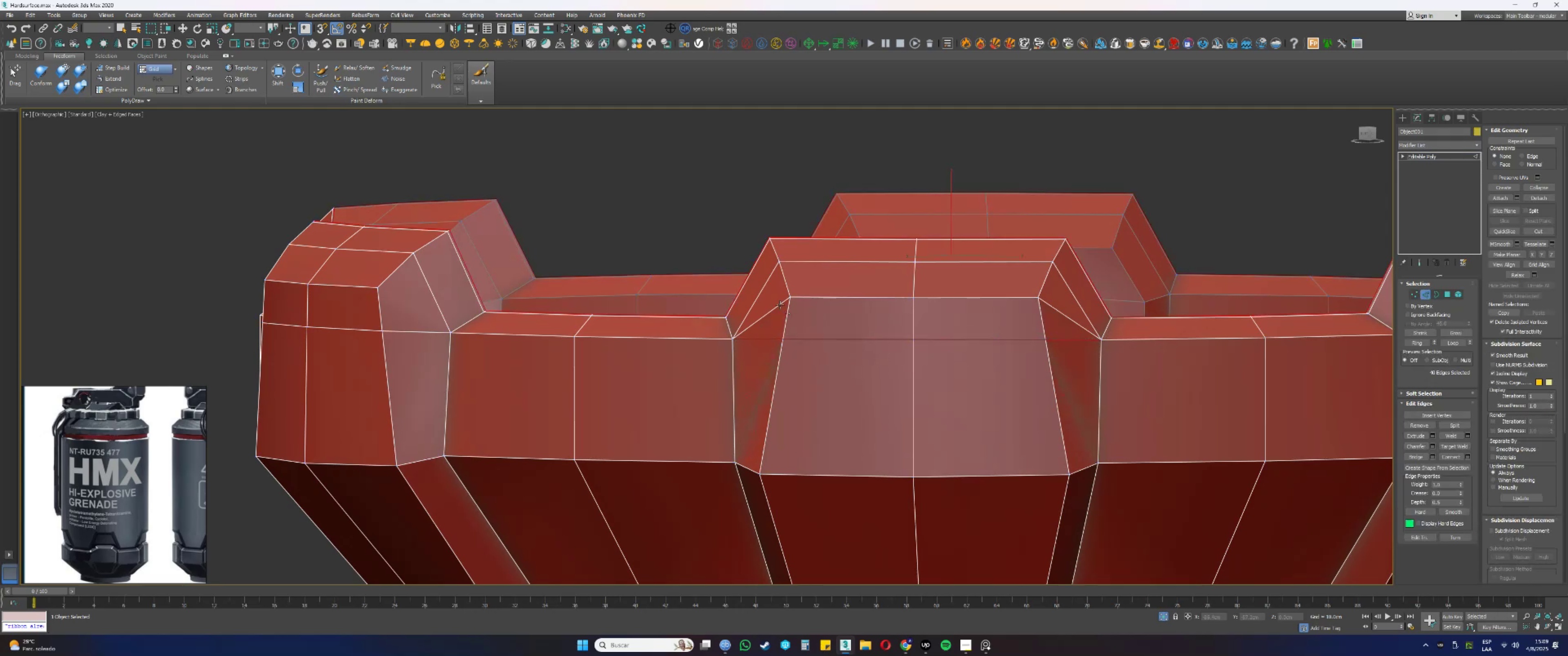 
left_click([778, 303])
 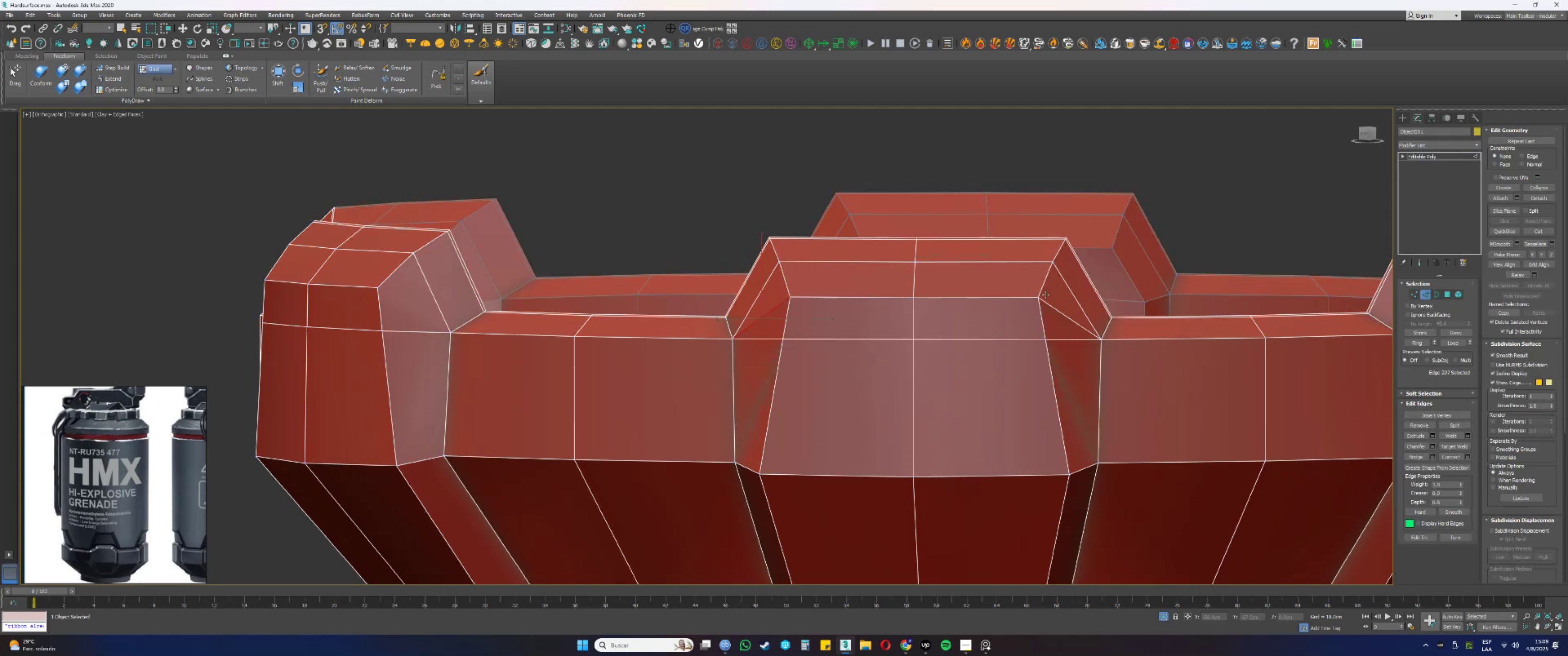 
hold_key(key=ControlLeft, duration=0.38)
left_click([1051, 306])
 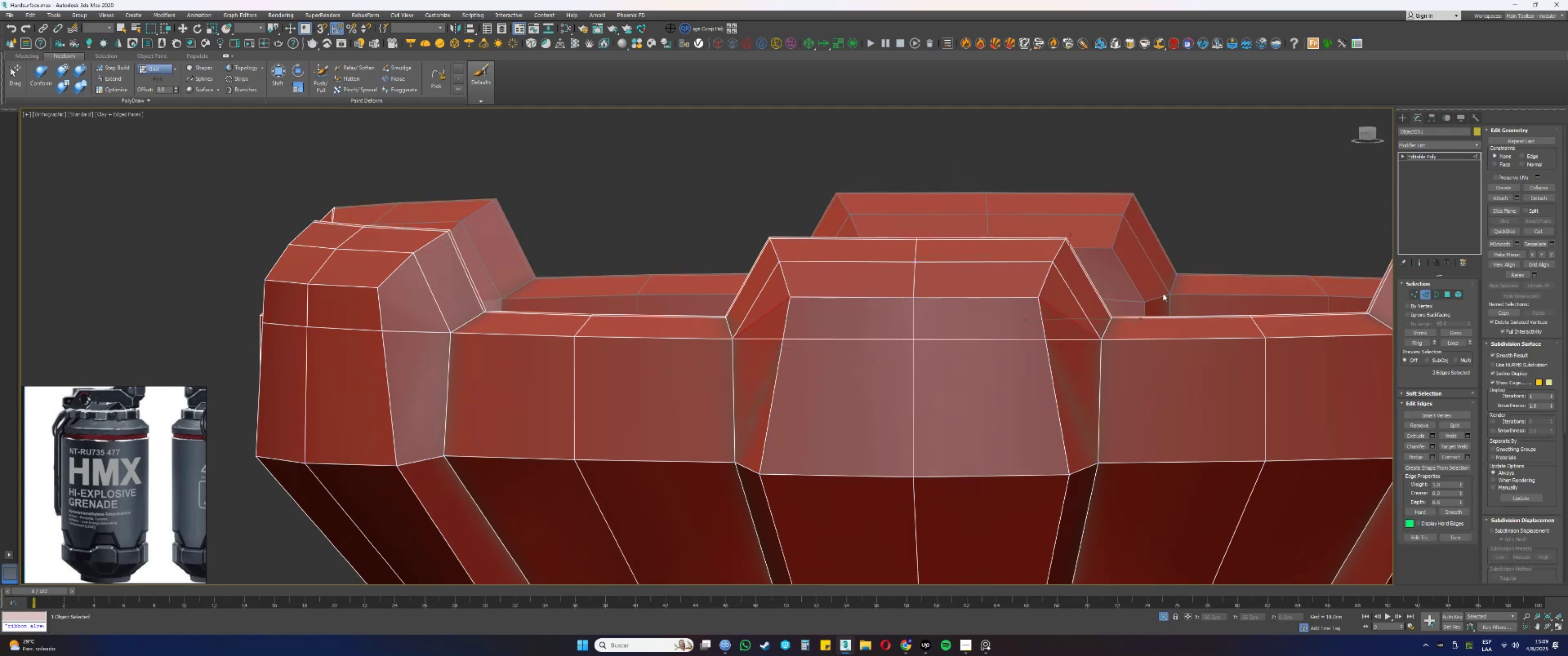 
key(Control+Backspace)
 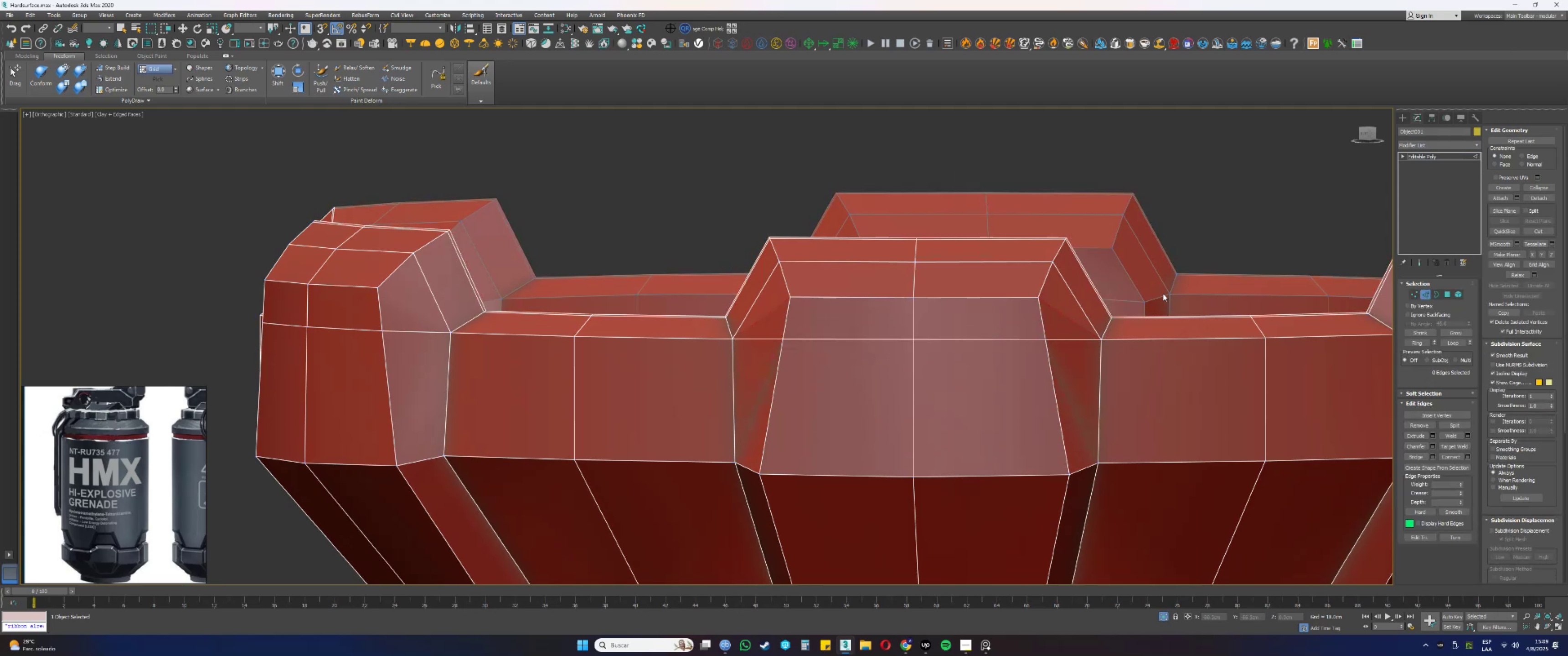 
hold_key(key=AltLeft, duration=0.45)
 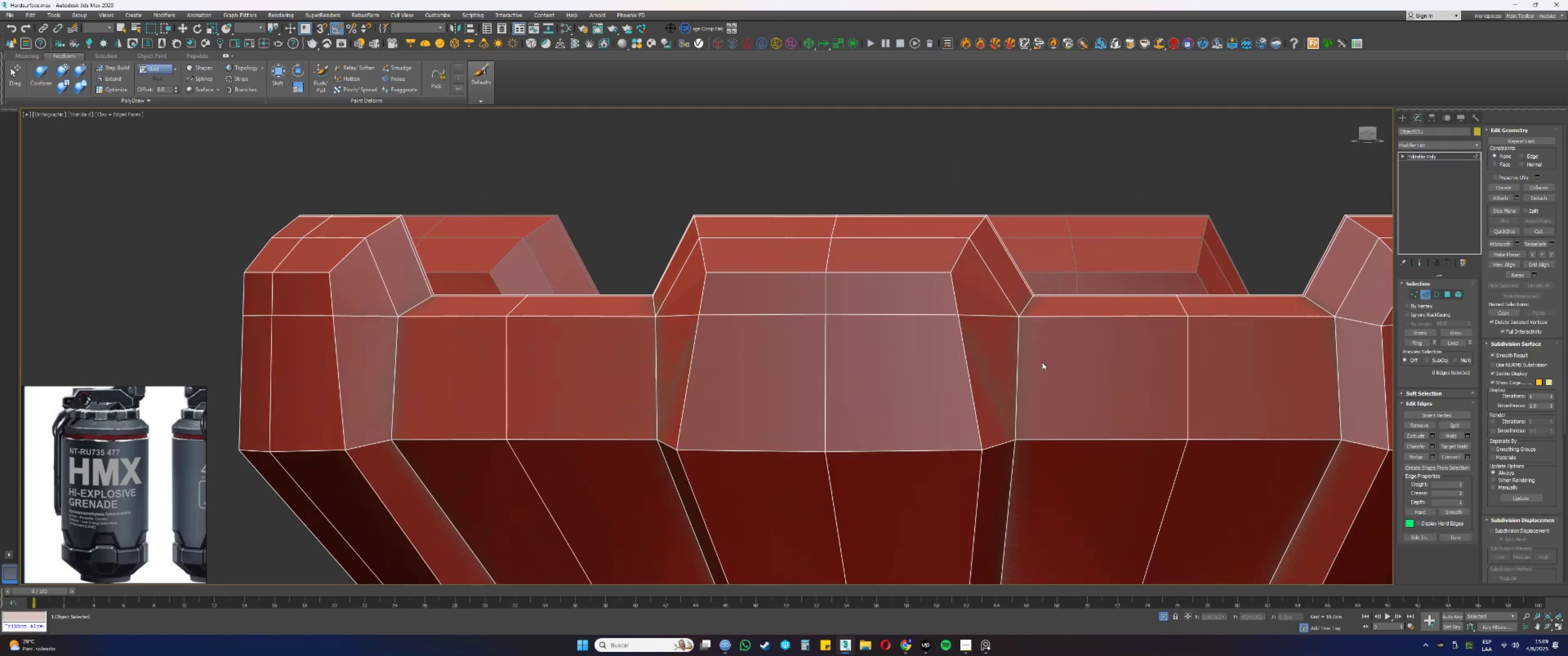 
key(4)
 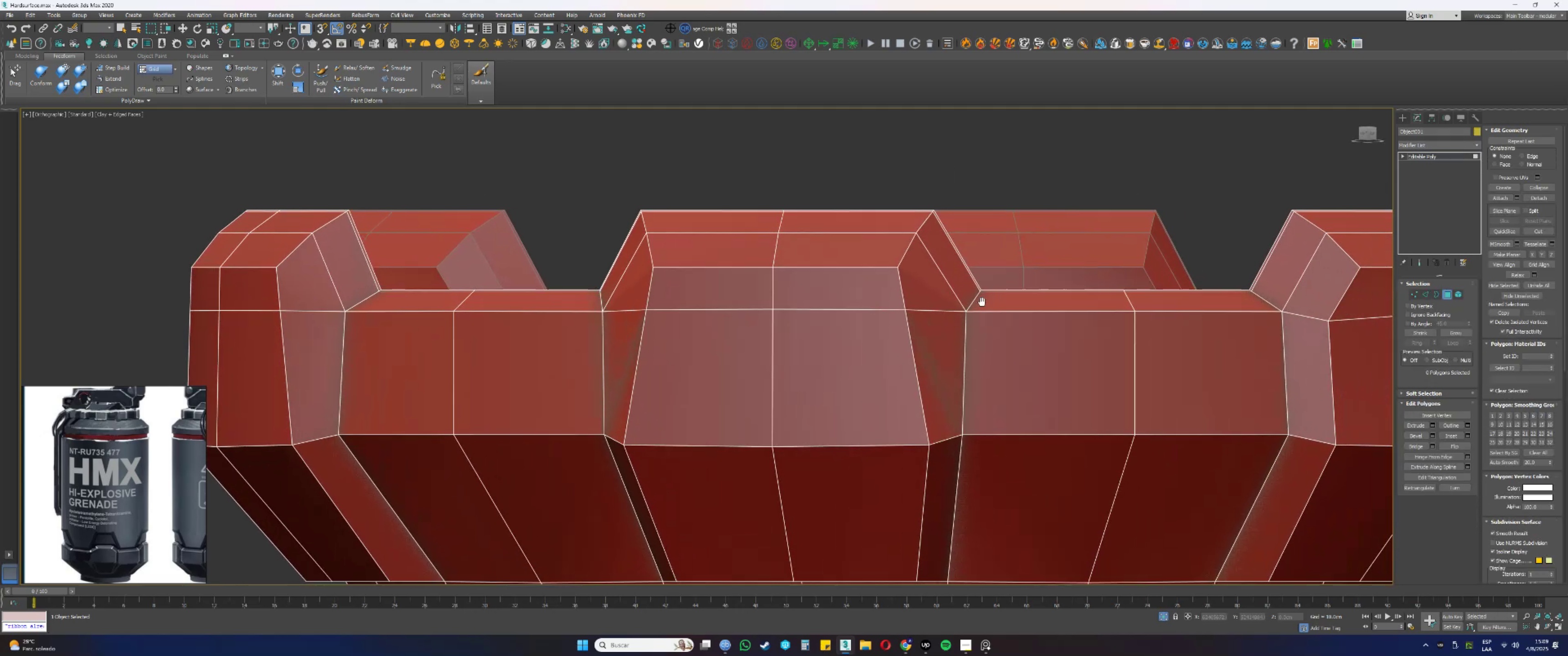 
hold_key(key=AltLeft, duration=0.37)
 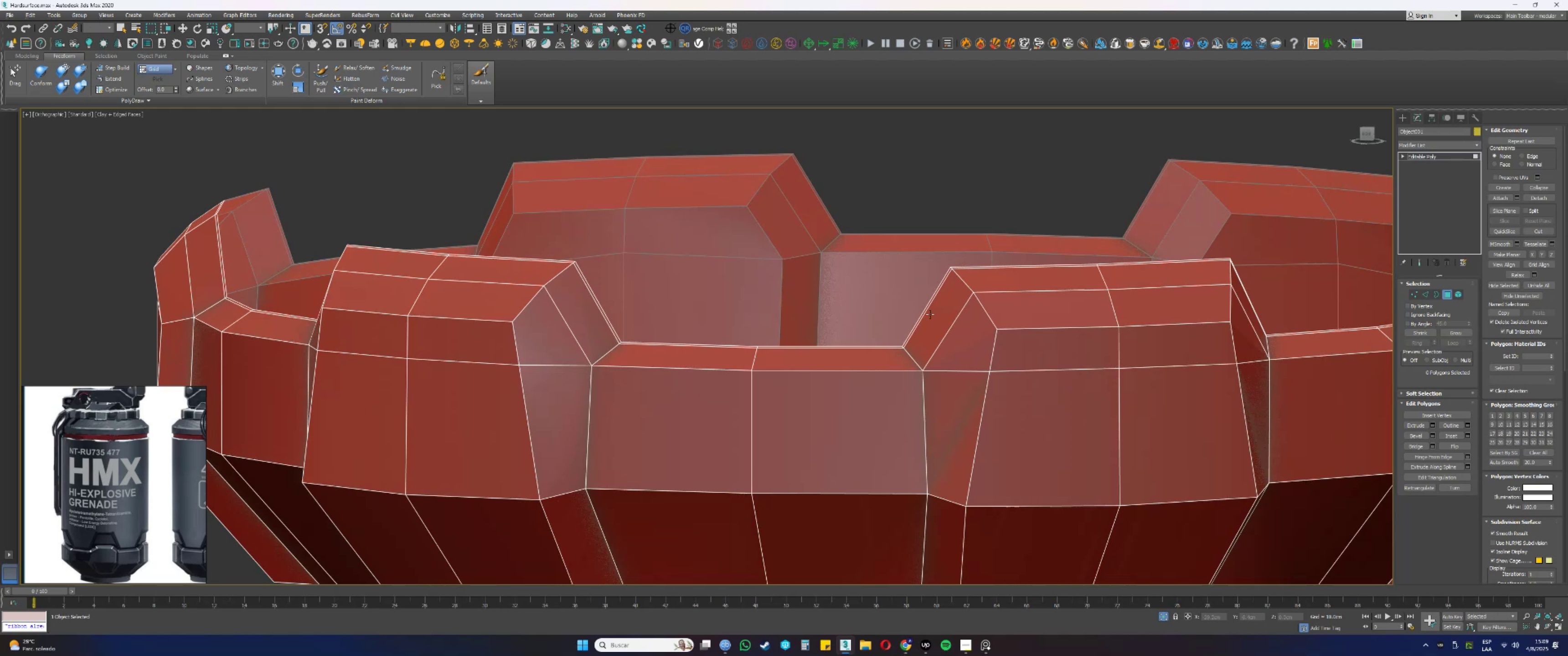 
scroll: coordinate [953, 288], scroll_direction: up, amount: 1.0
 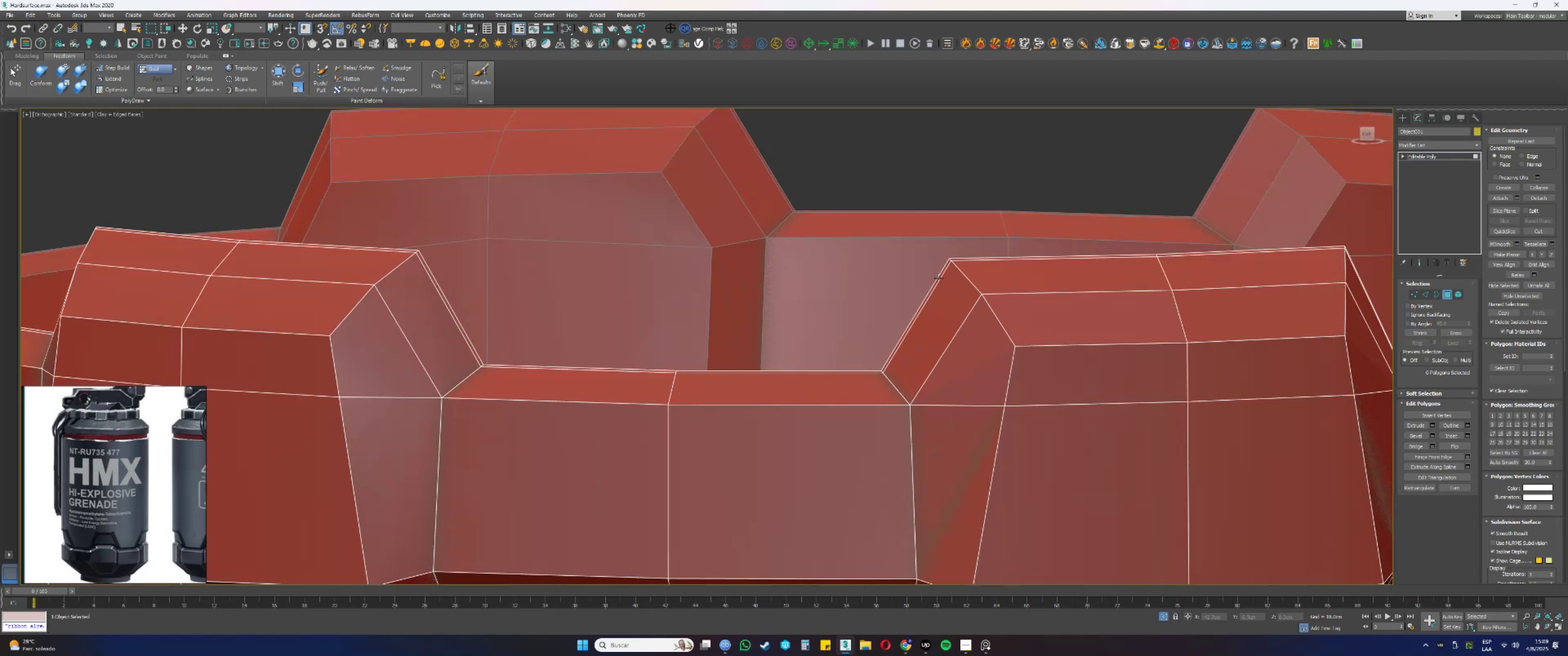 
left_click([940, 279])
 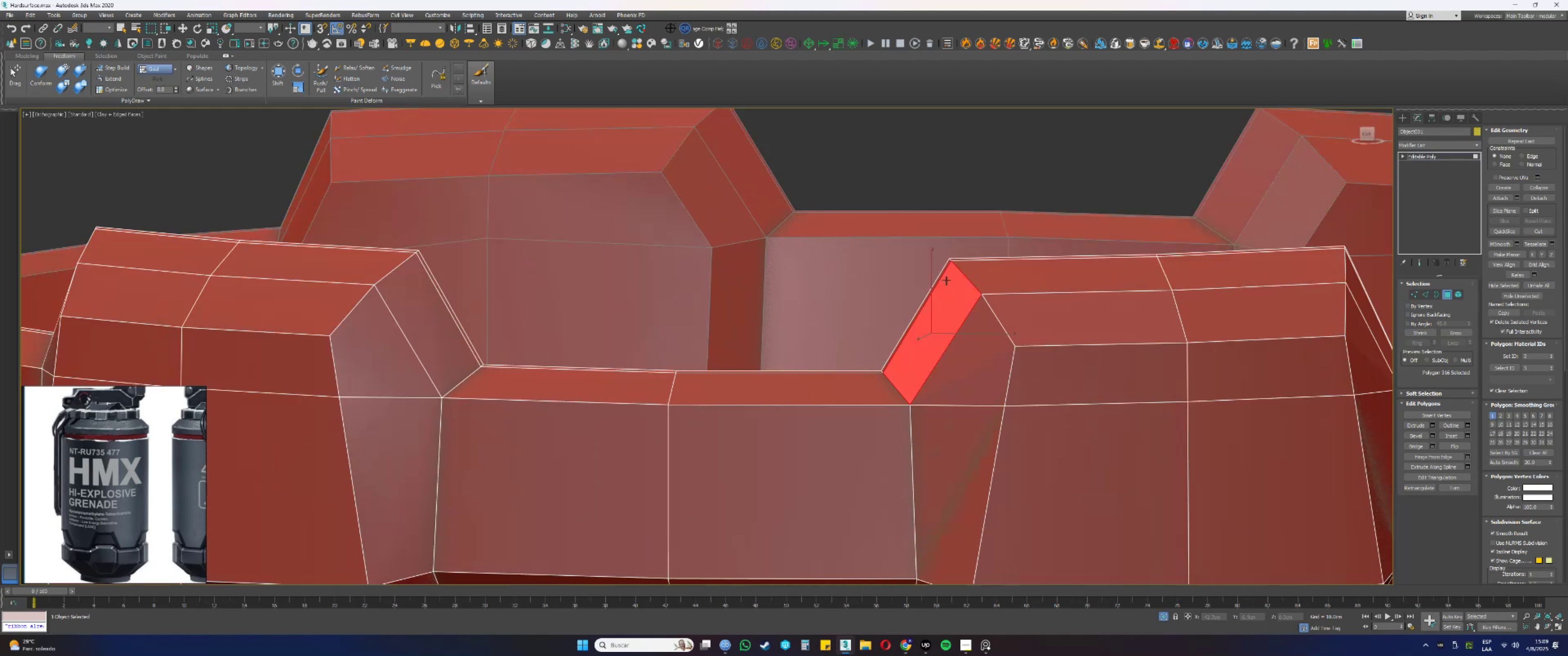 
key(Alt+AltLeft)
 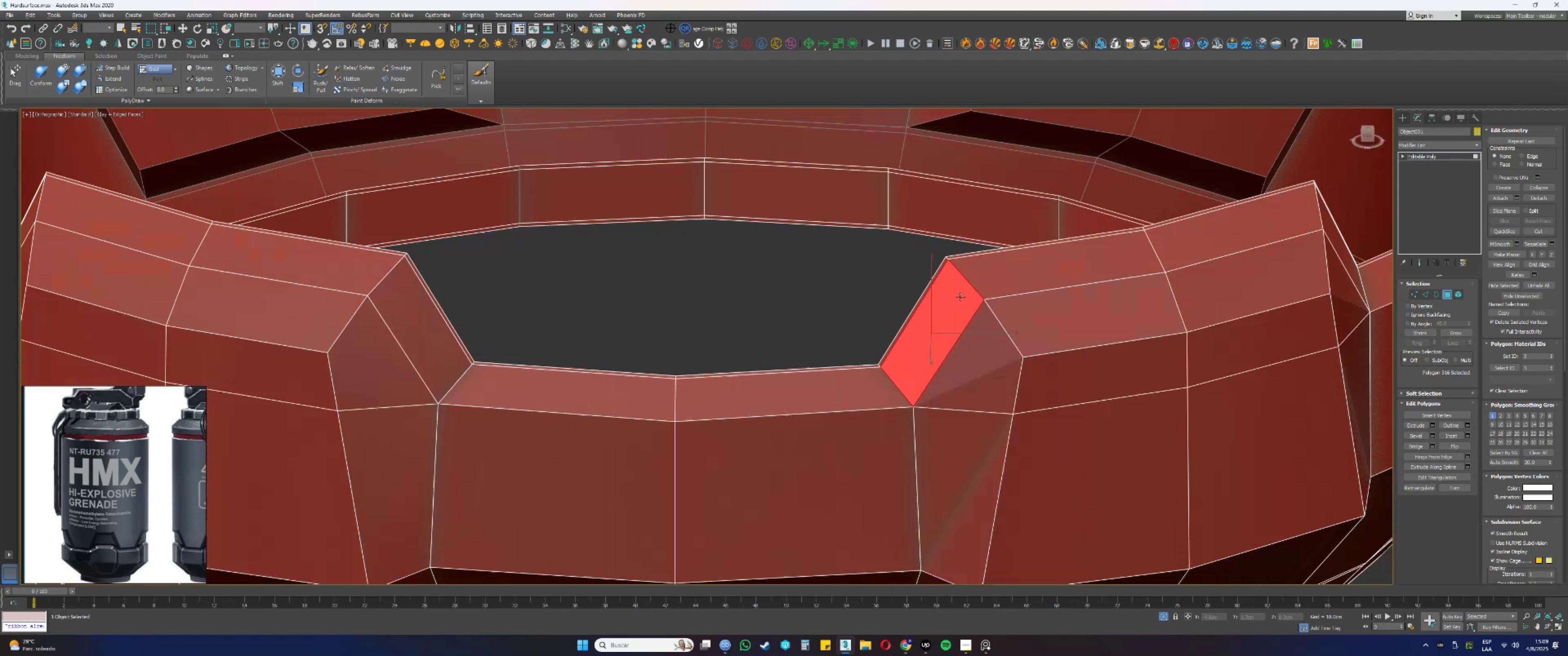 
scroll: coordinate [950, 265], scroll_direction: up, amount: 1.0
 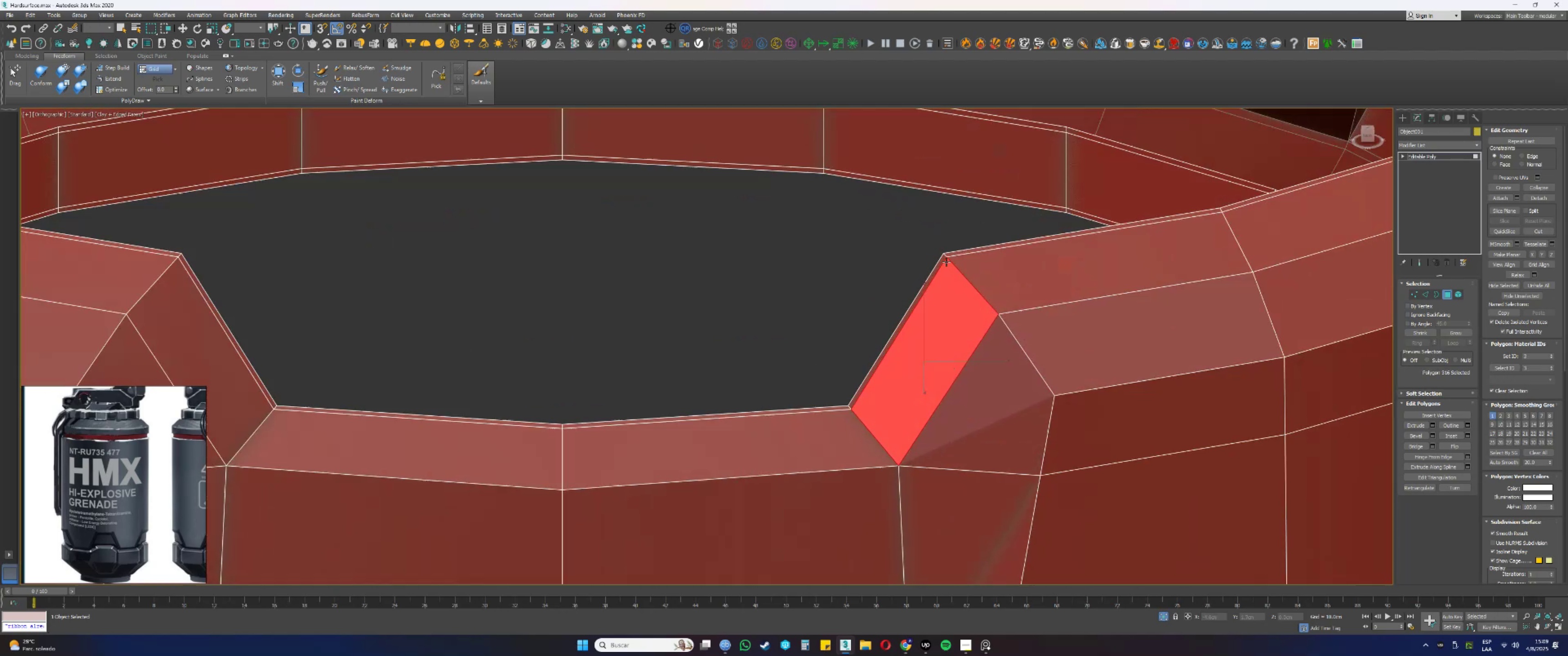 
hold_key(key=ControlLeft, duration=1.53)
left_click([939, 260])
 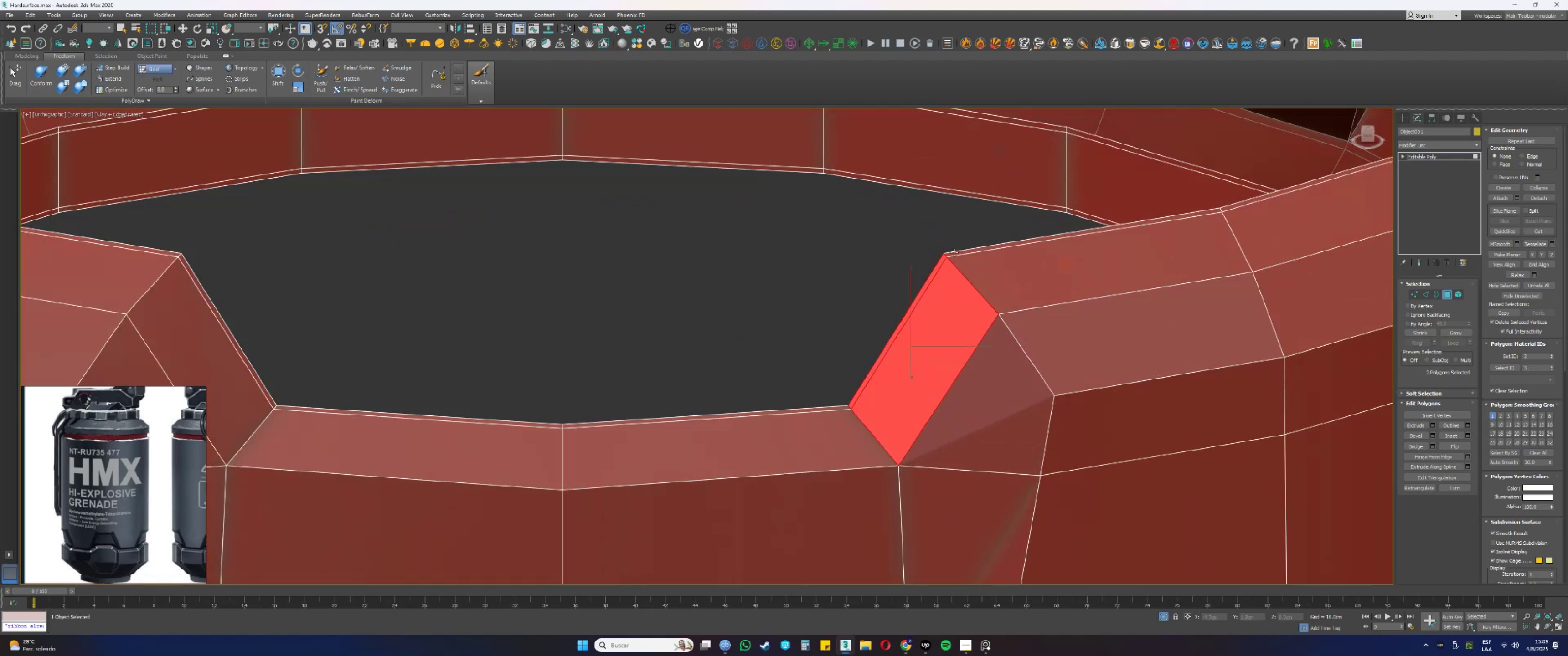 
double_click([954, 252])
 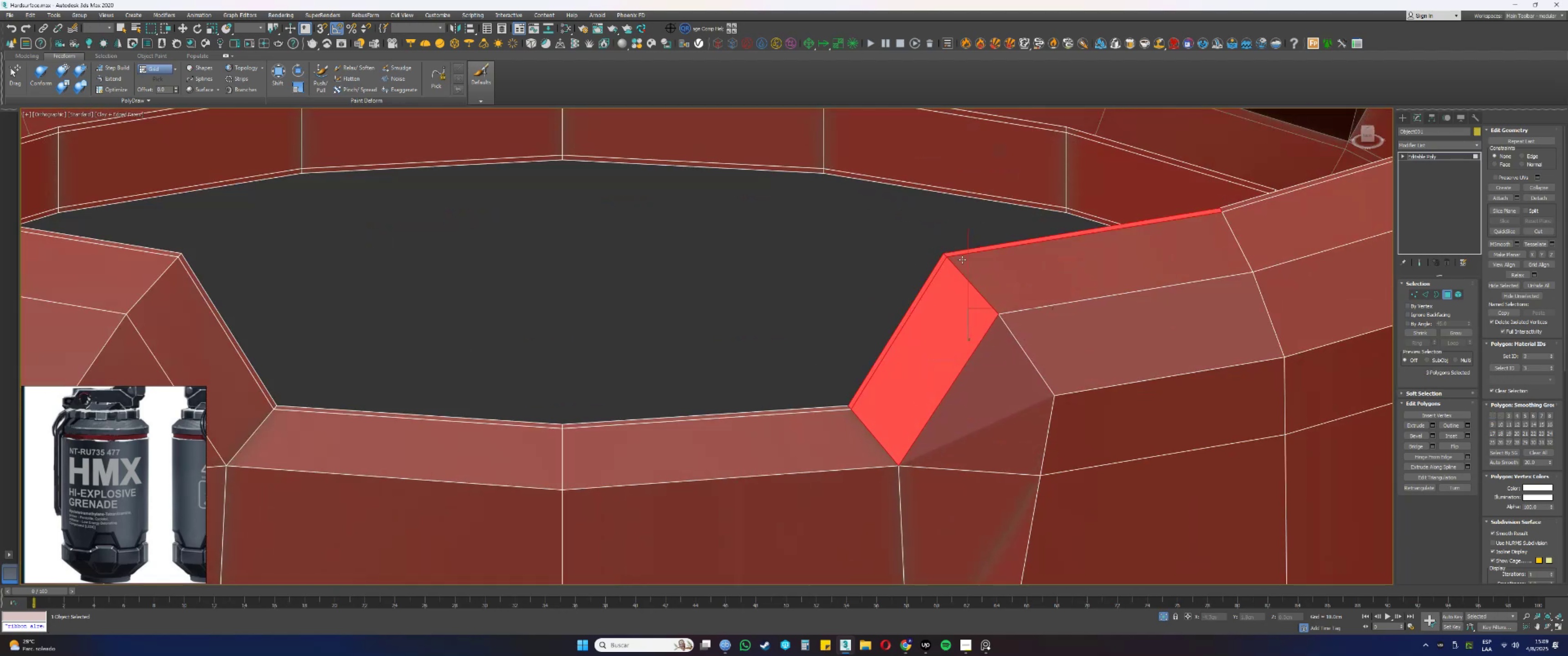 
triple_click([972, 266])
 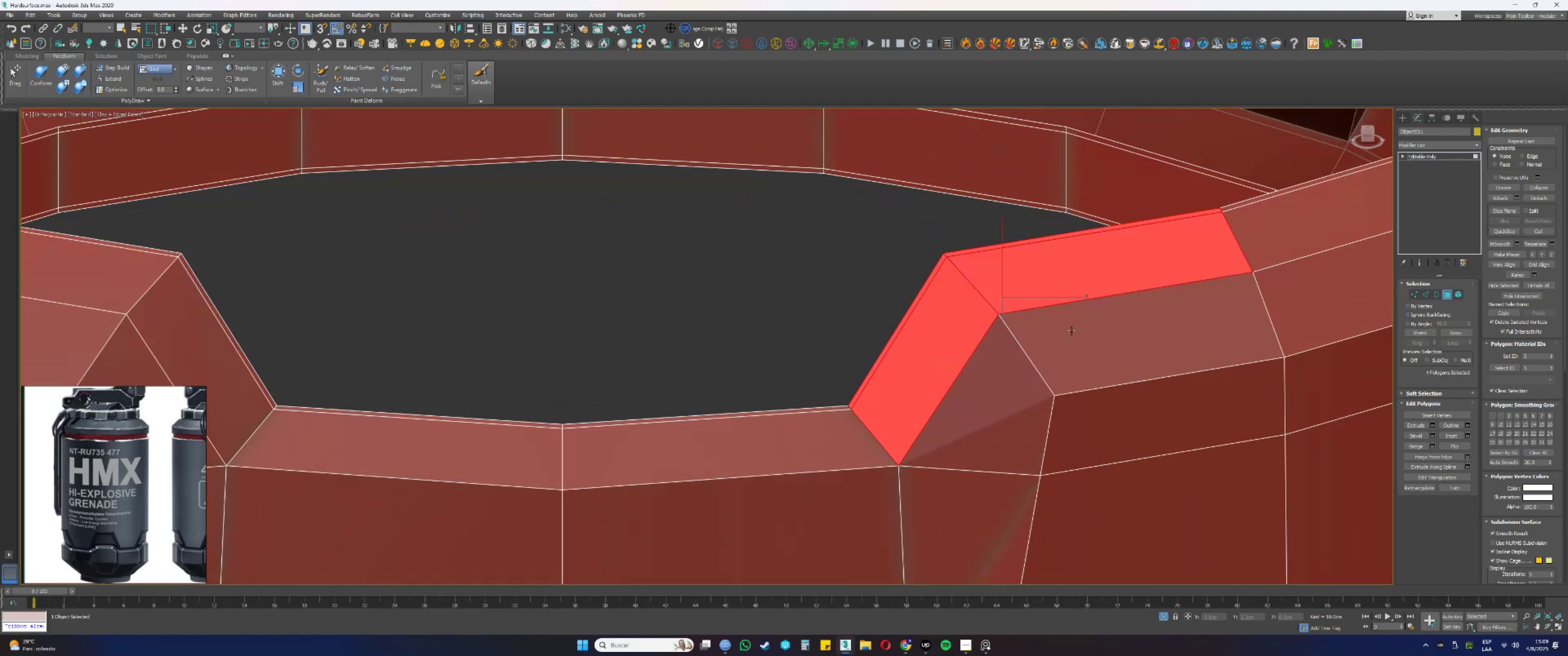 
triple_click([1071, 331])
 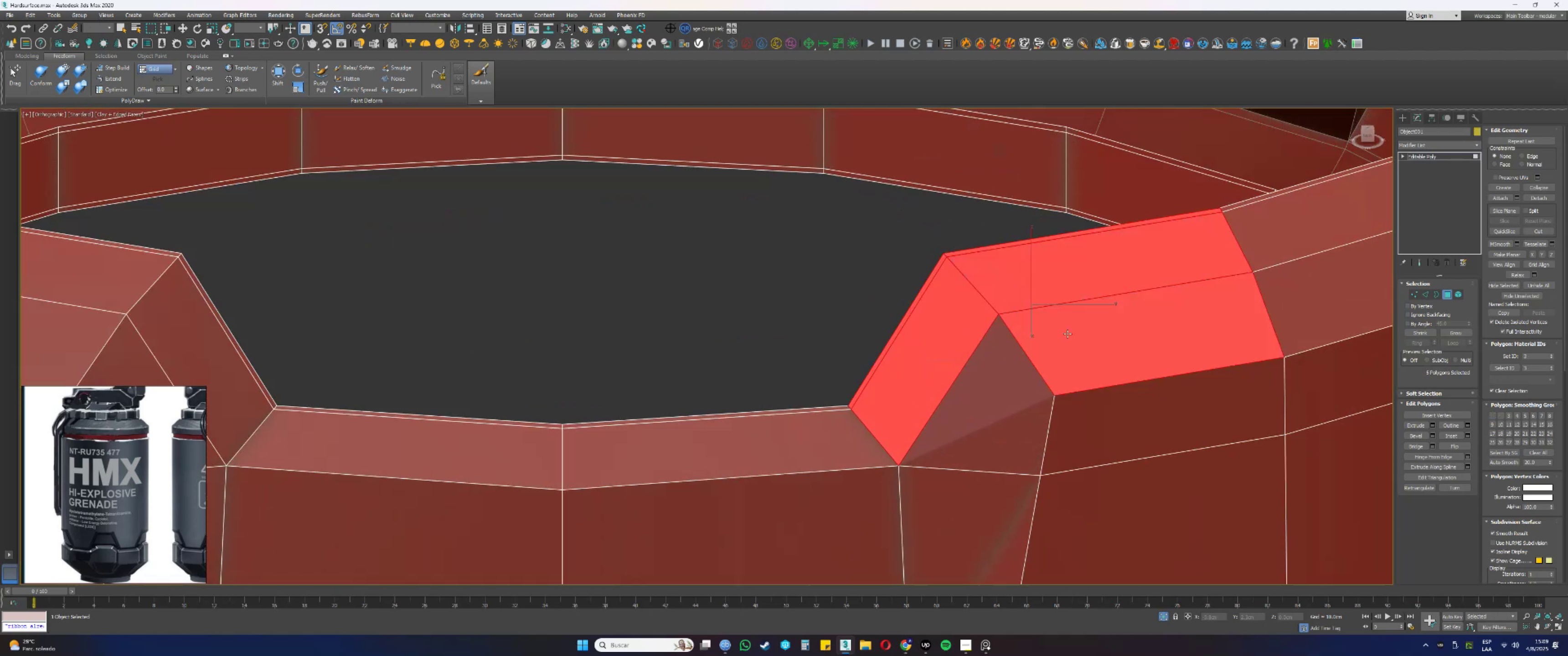 
key(Control+ControlLeft)
 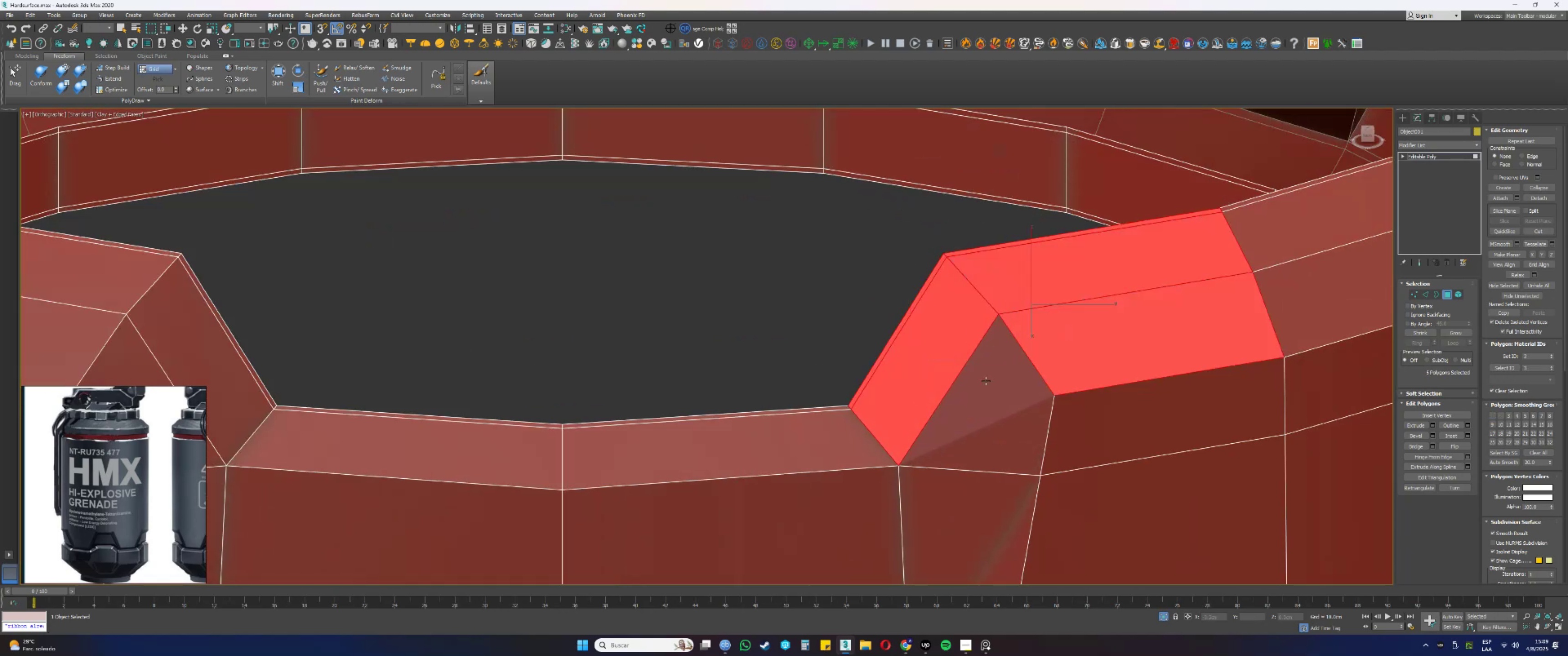 
key(Control+ControlLeft)
 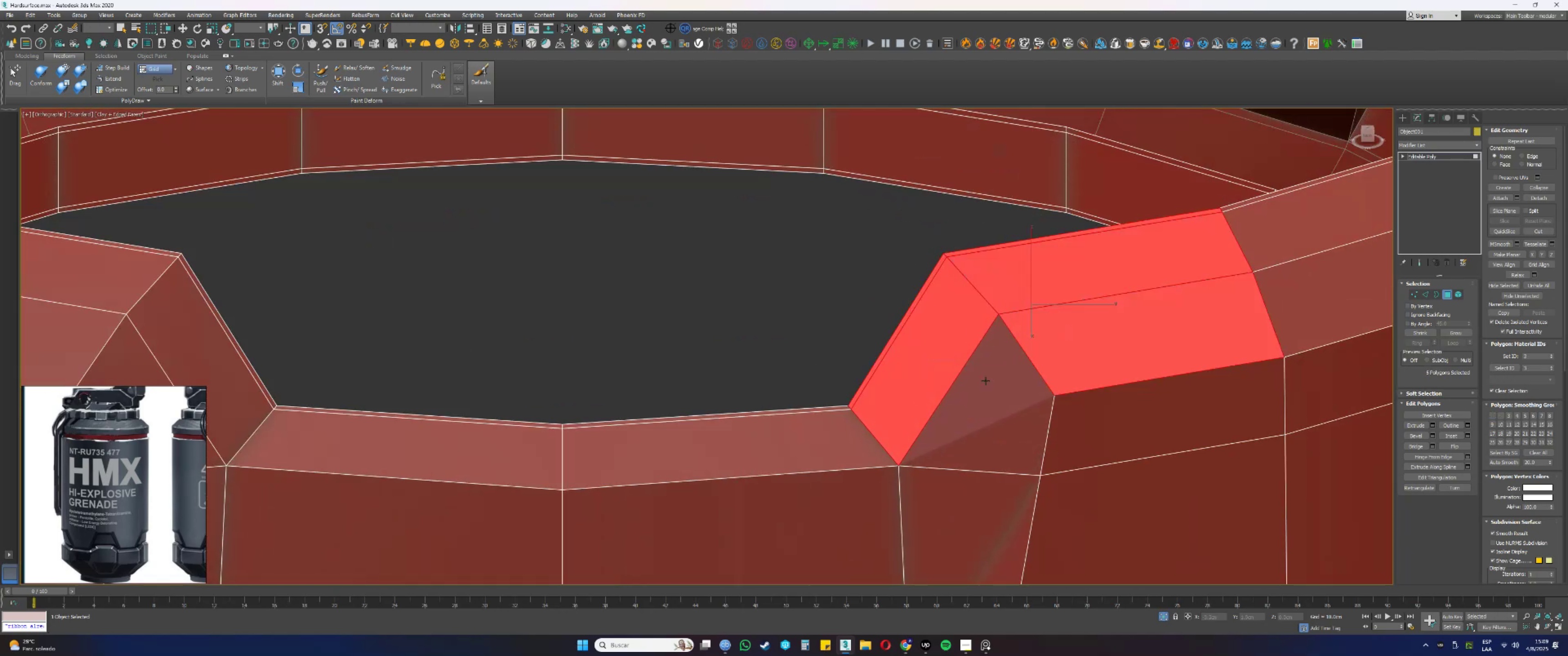 
key(Control+ControlLeft)
 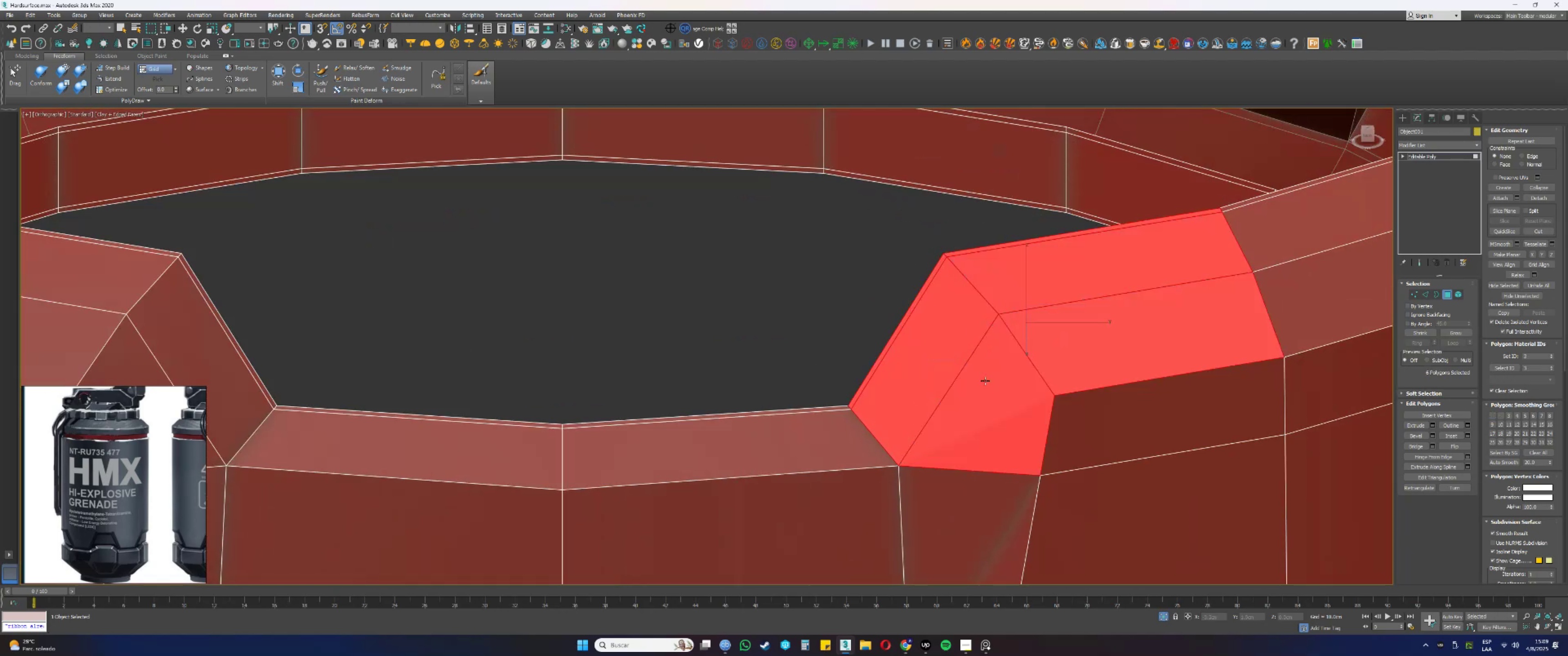 
key(Control+ControlLeft)
 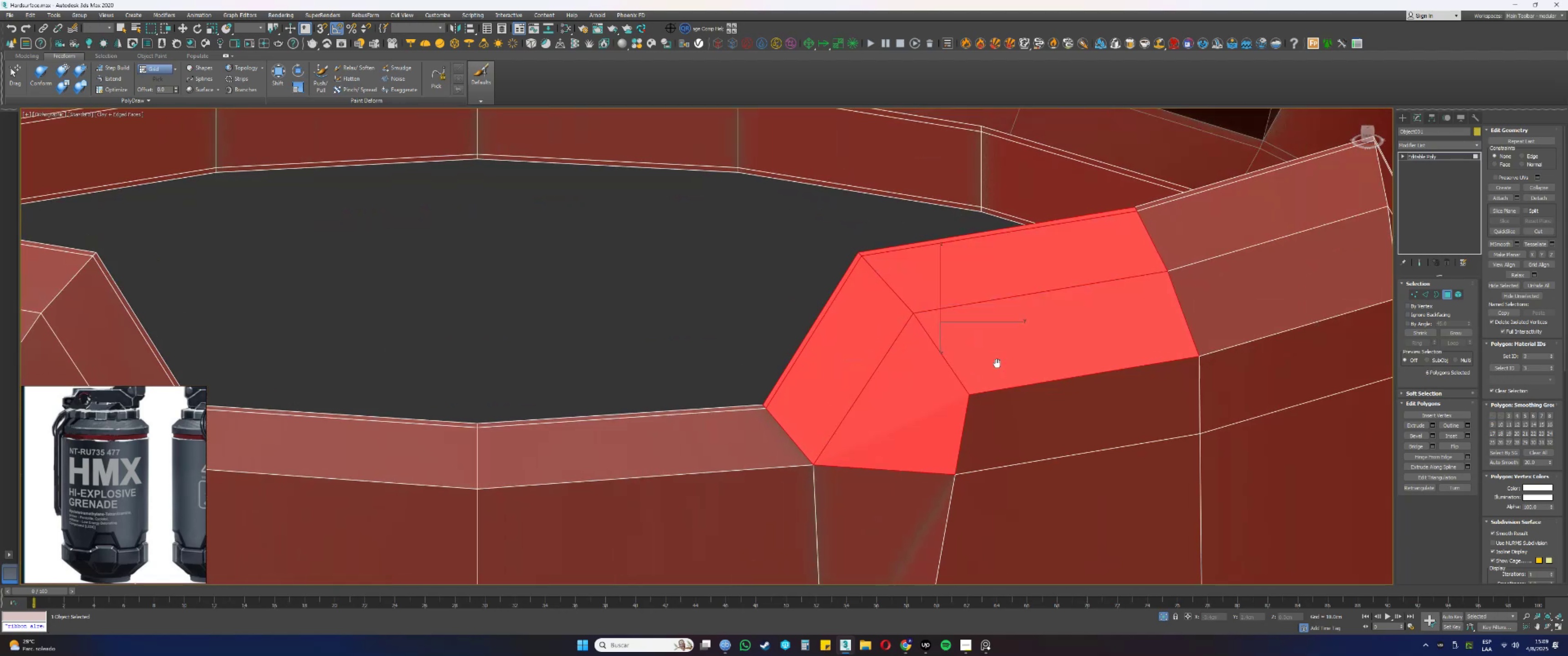 
hold_key(key=ControlLeft, duration=1.53)
left_click([998, 243])
 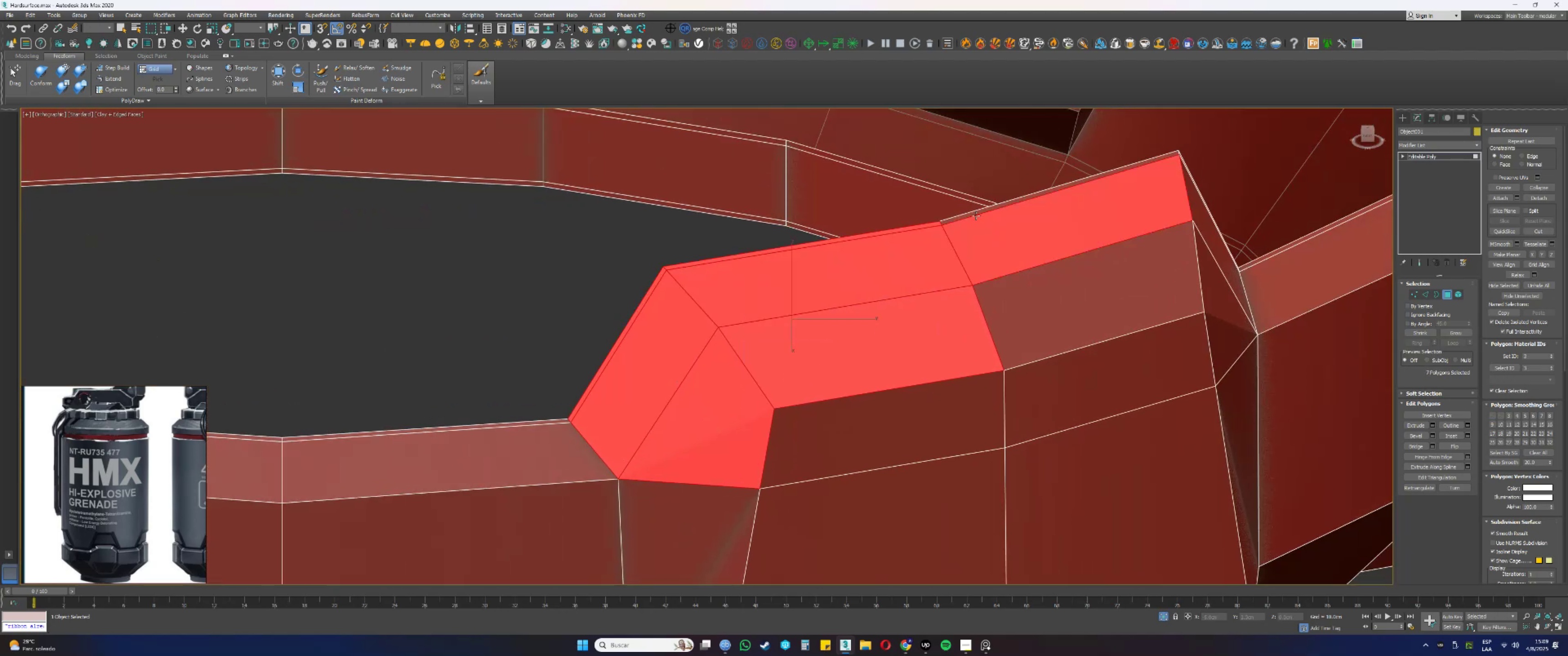 
left_click([974, 214])
 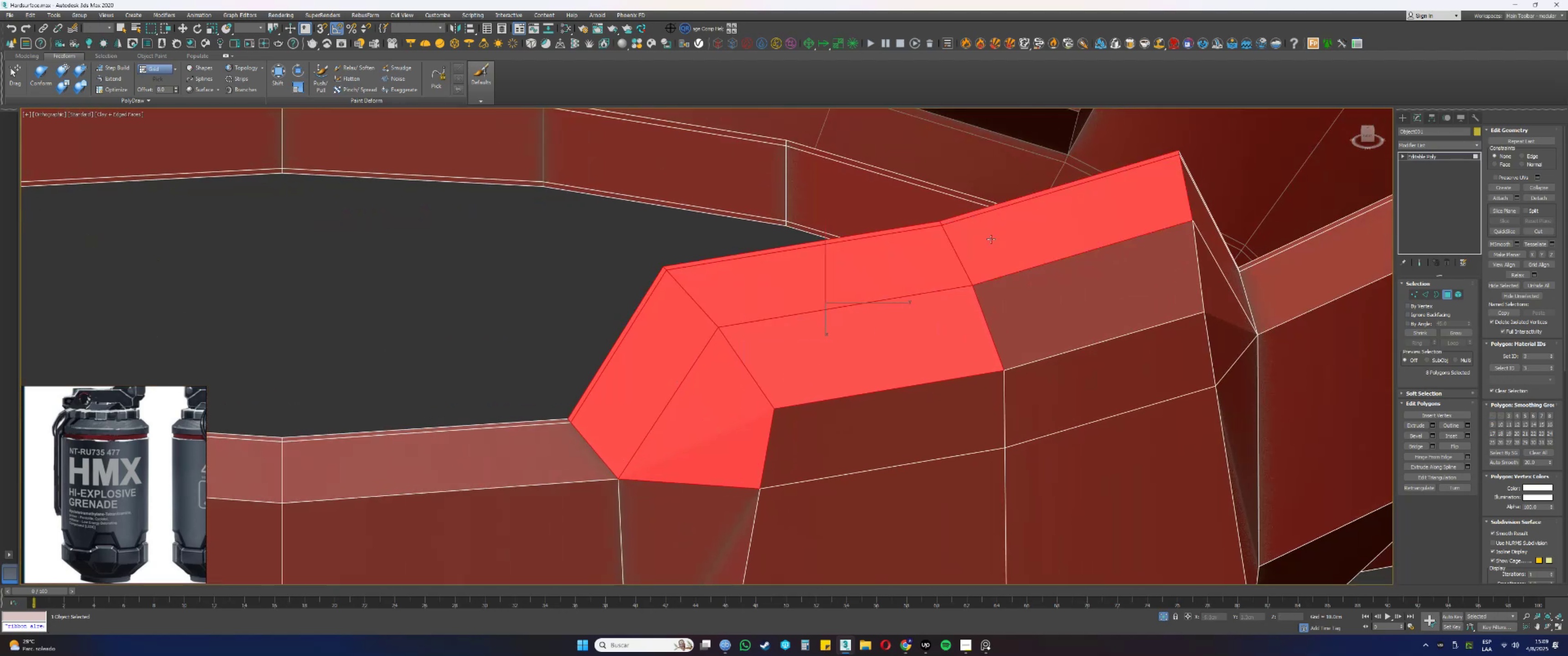 
double_click([1023, 282])
 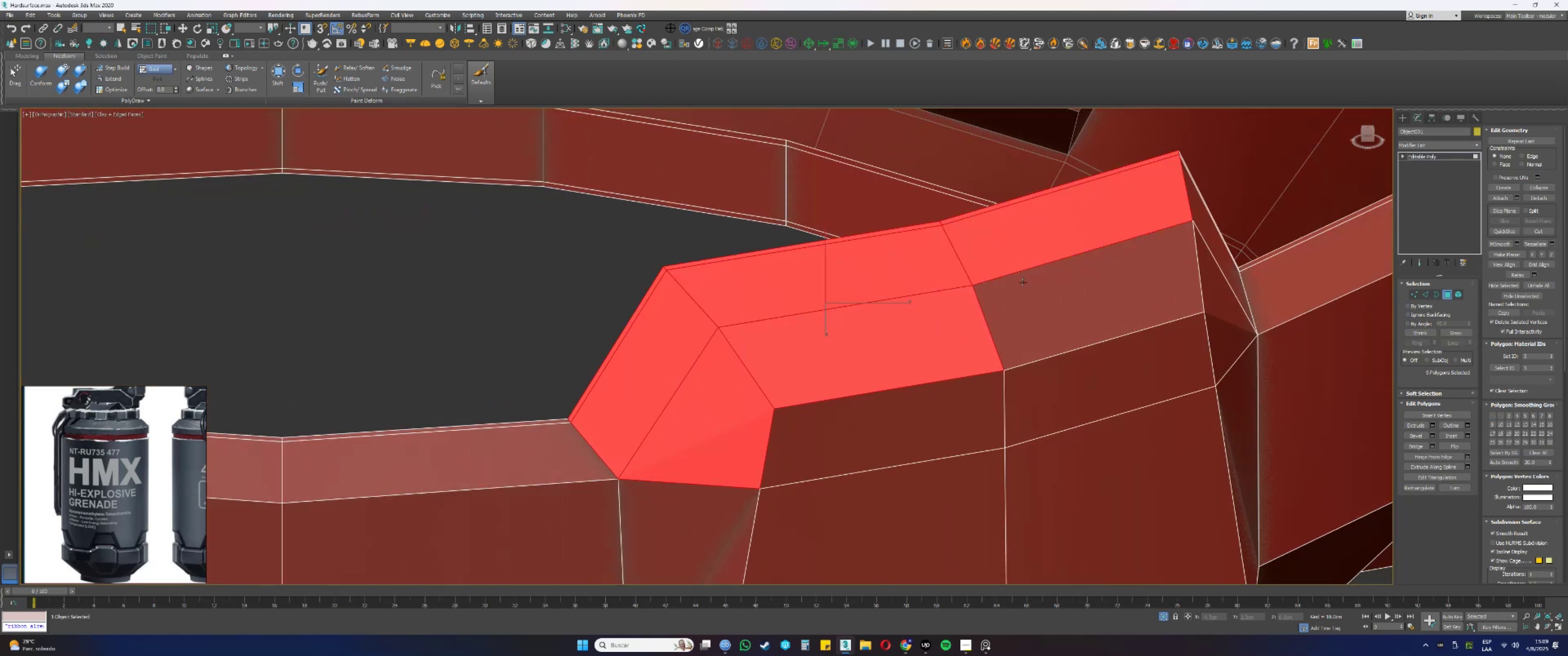 
key(Control+ControlLeft)
 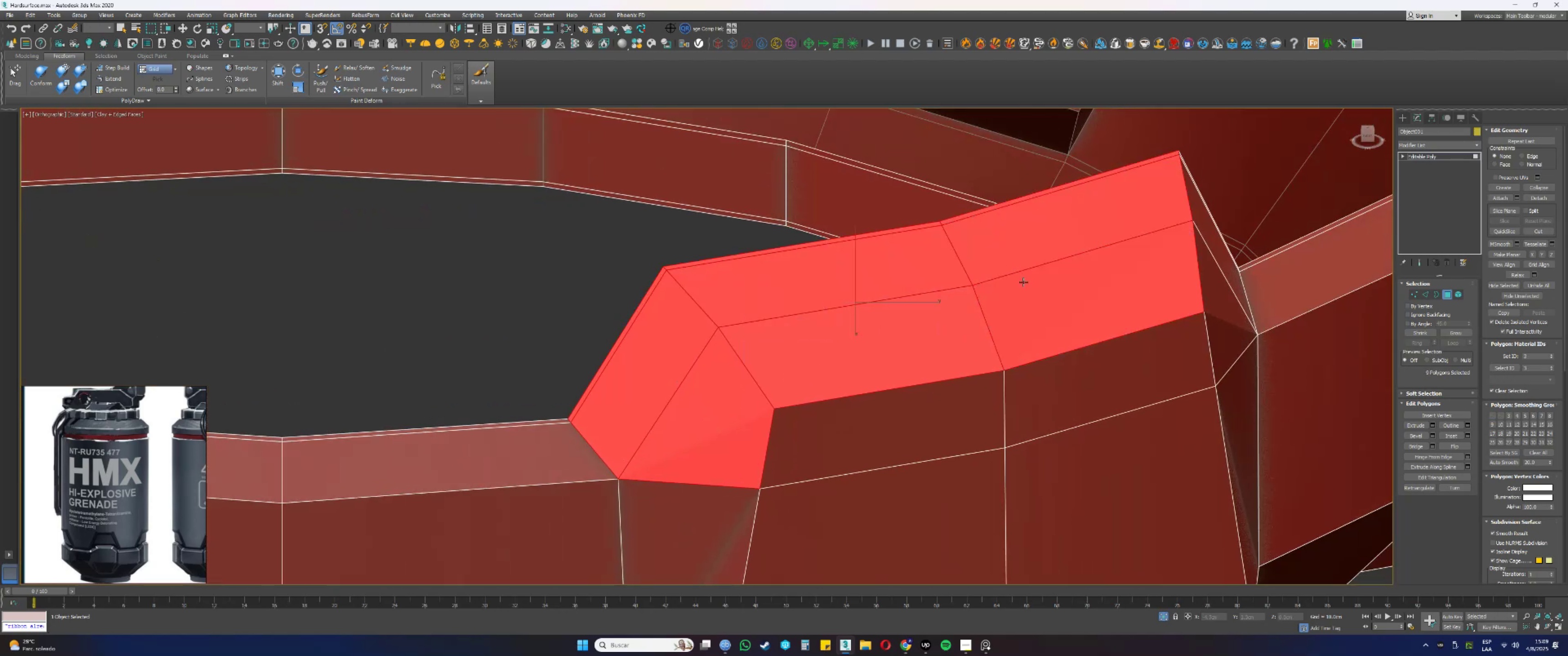 
hold_key(key=AltLeft, duration=0.34)
 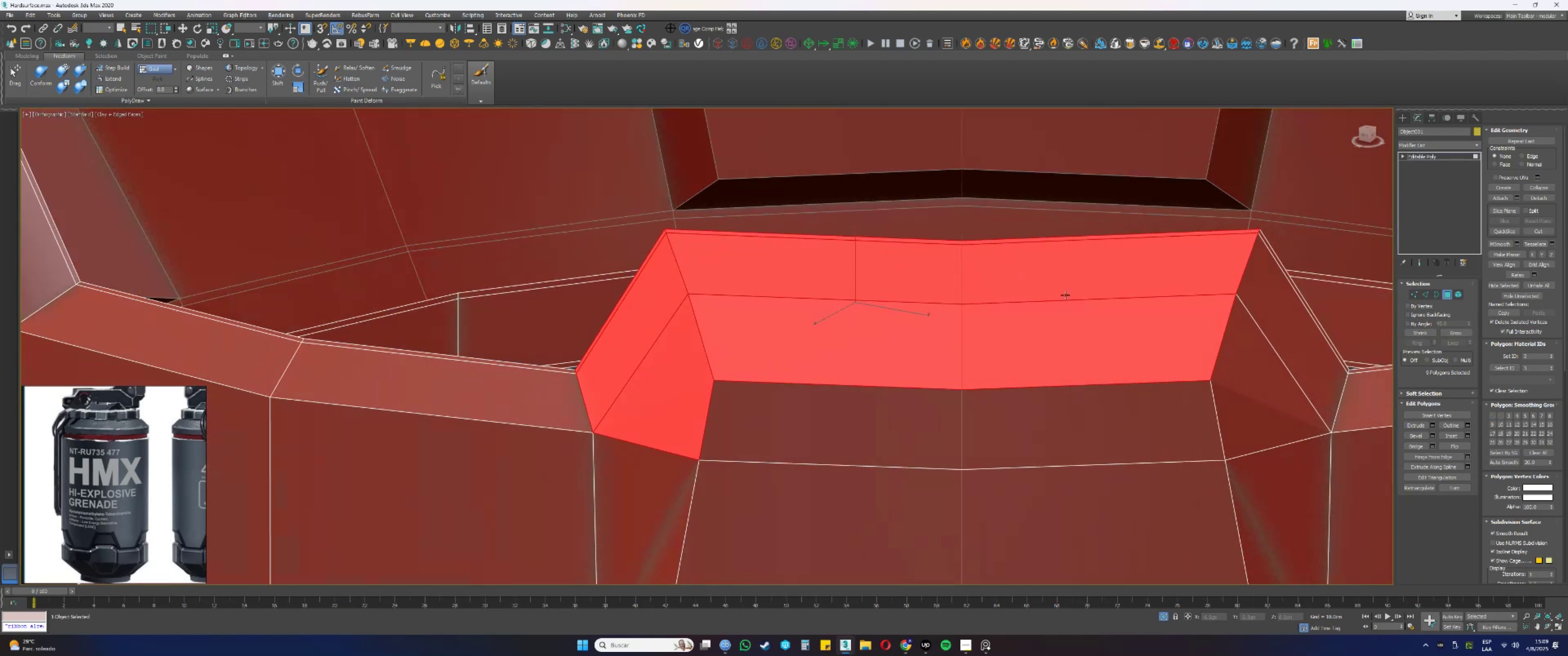 
hold_key(key=ControlLeft, duration=1.5)
double_click([1287, 294])
 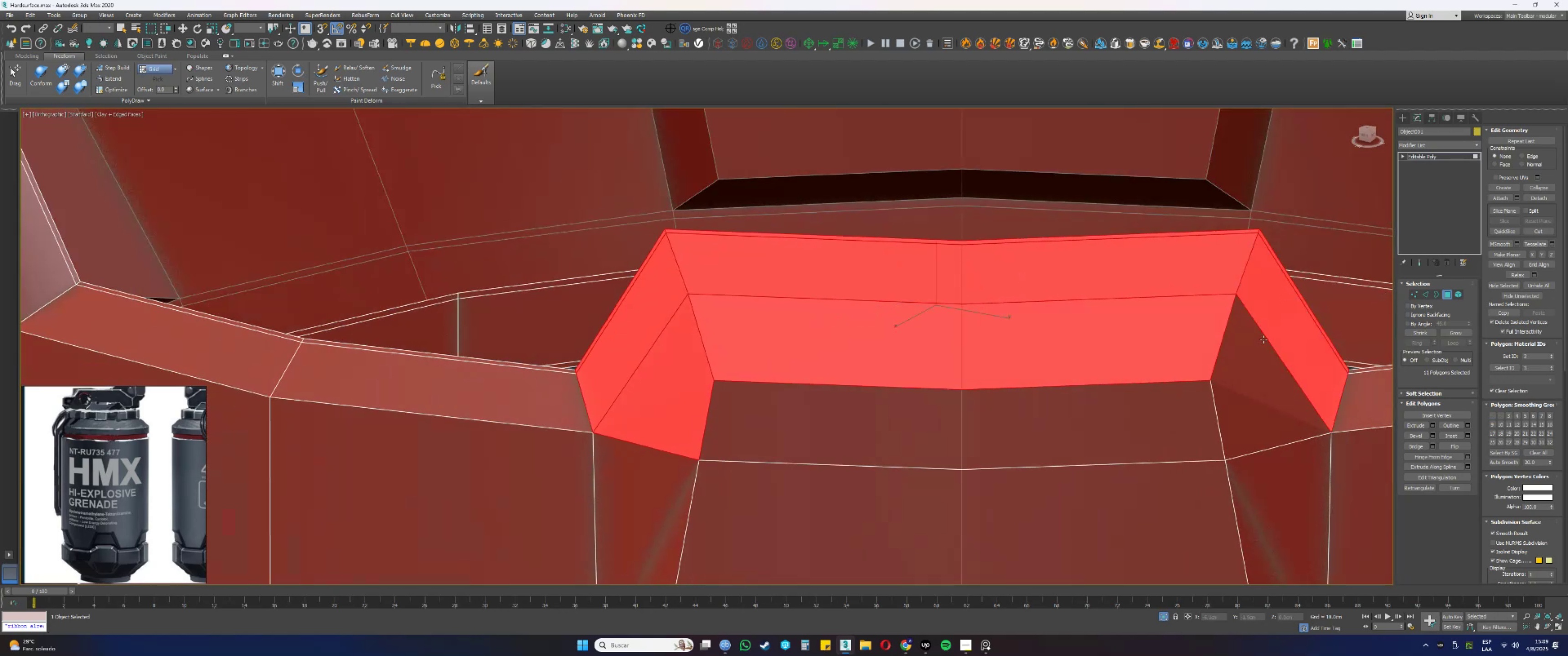 
triple_click([1241, 383])
 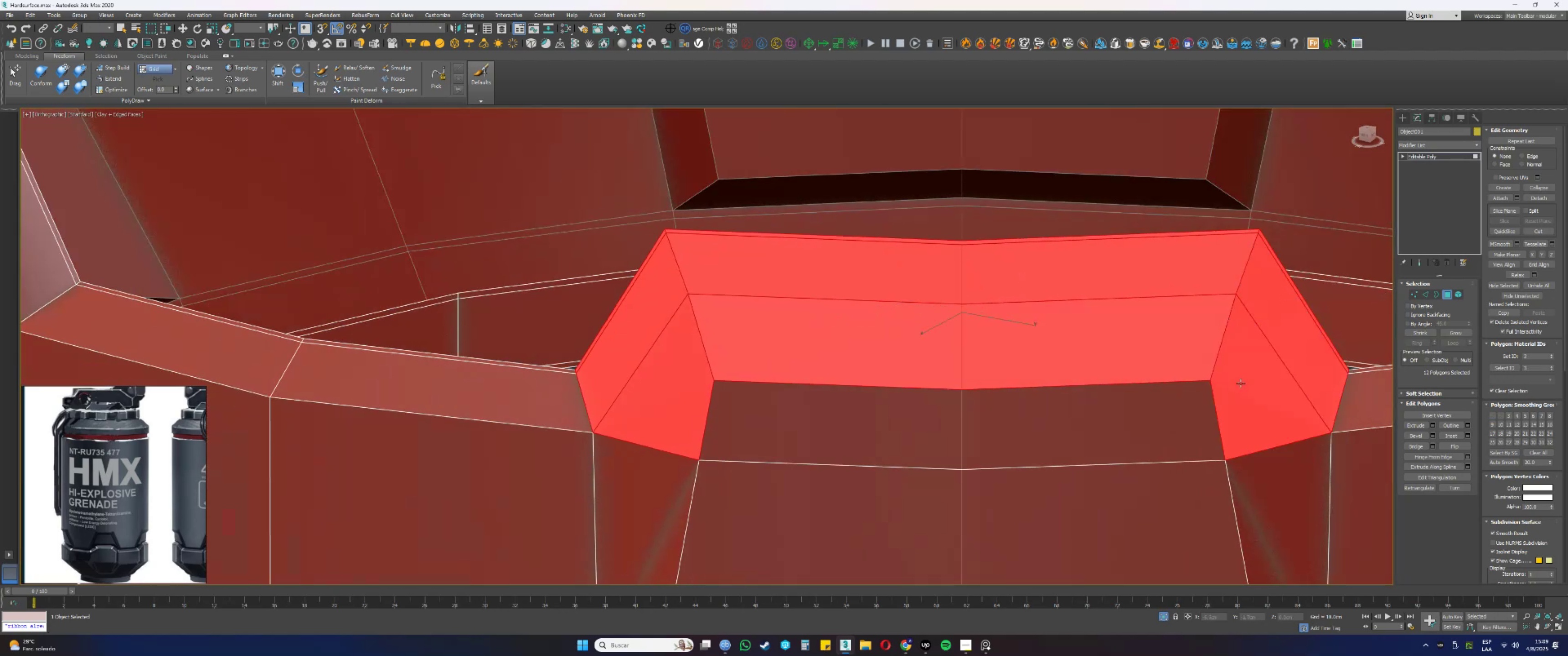 
scroll: coordinate [1229, 384], scroll_direction: down, amount: 1.0
 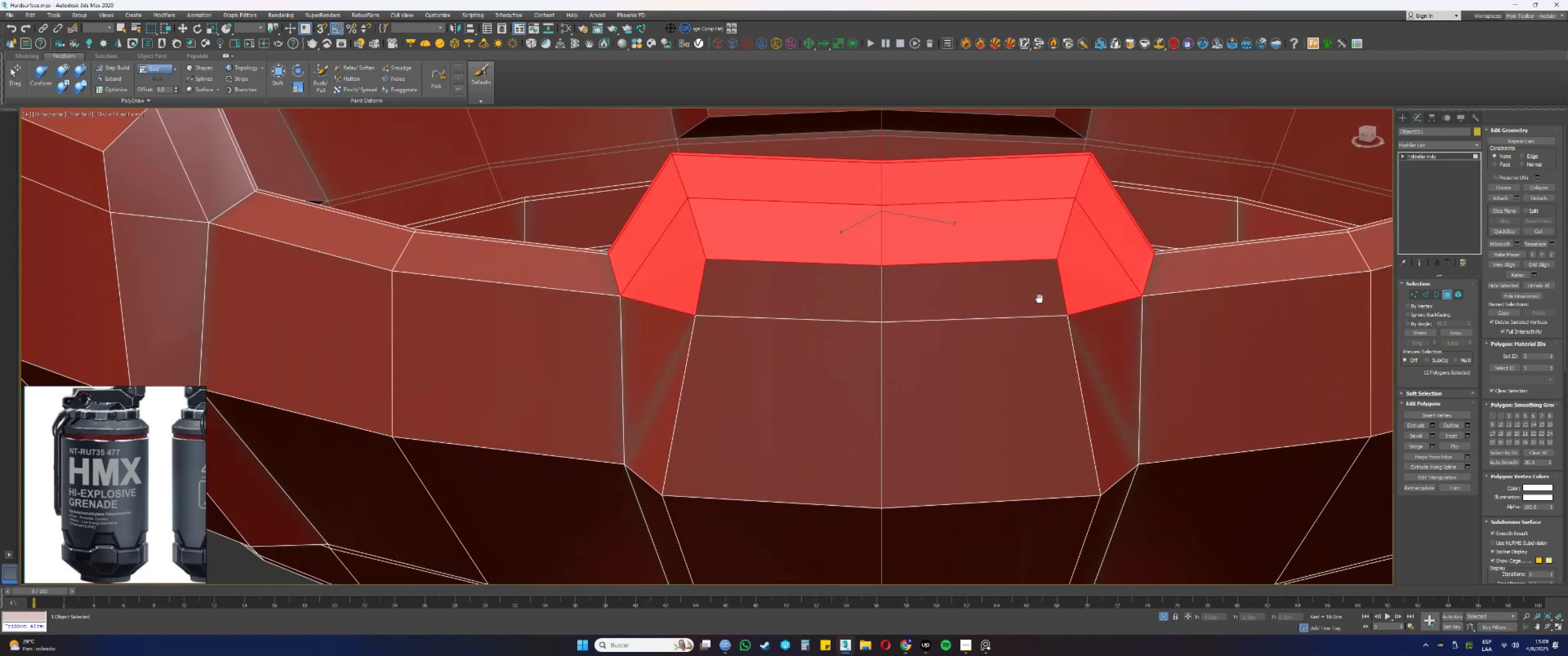 
key(Control+ControlLeft)
 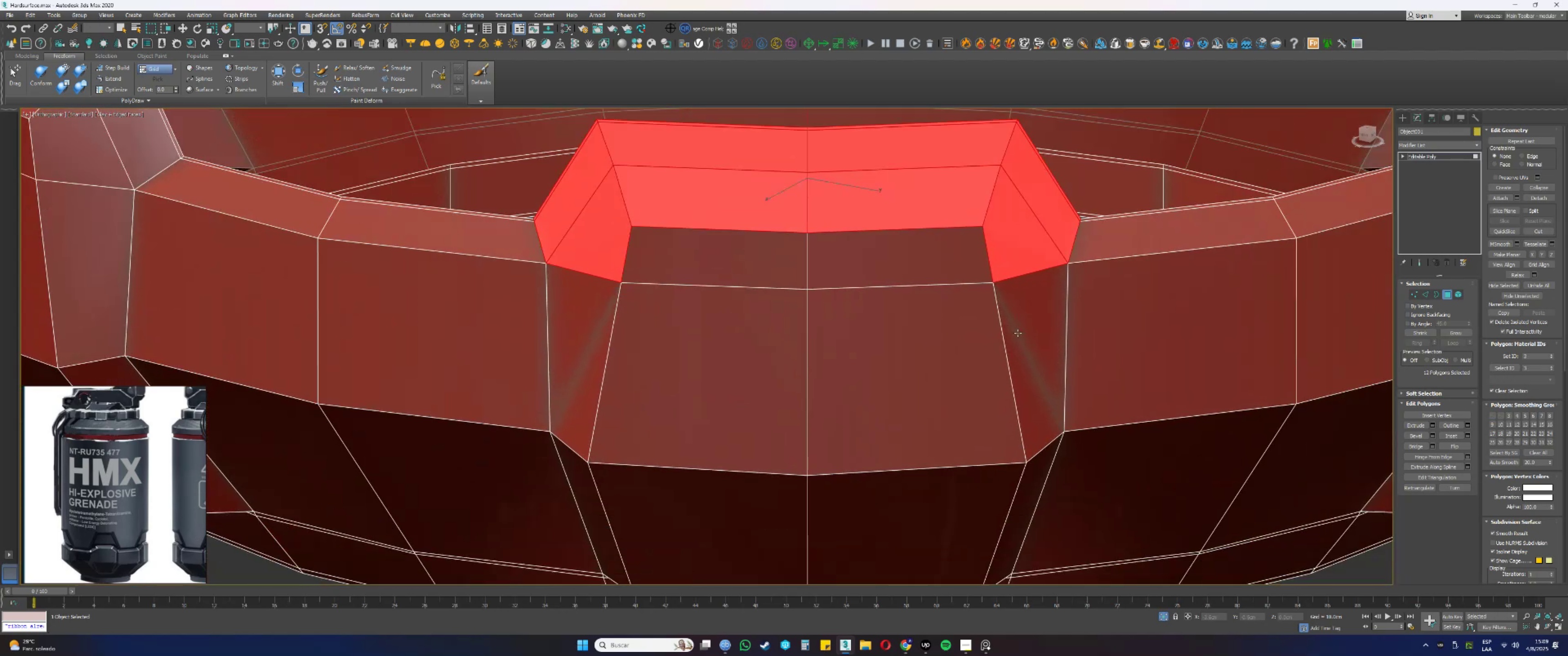 
left_click([1018, 333])
 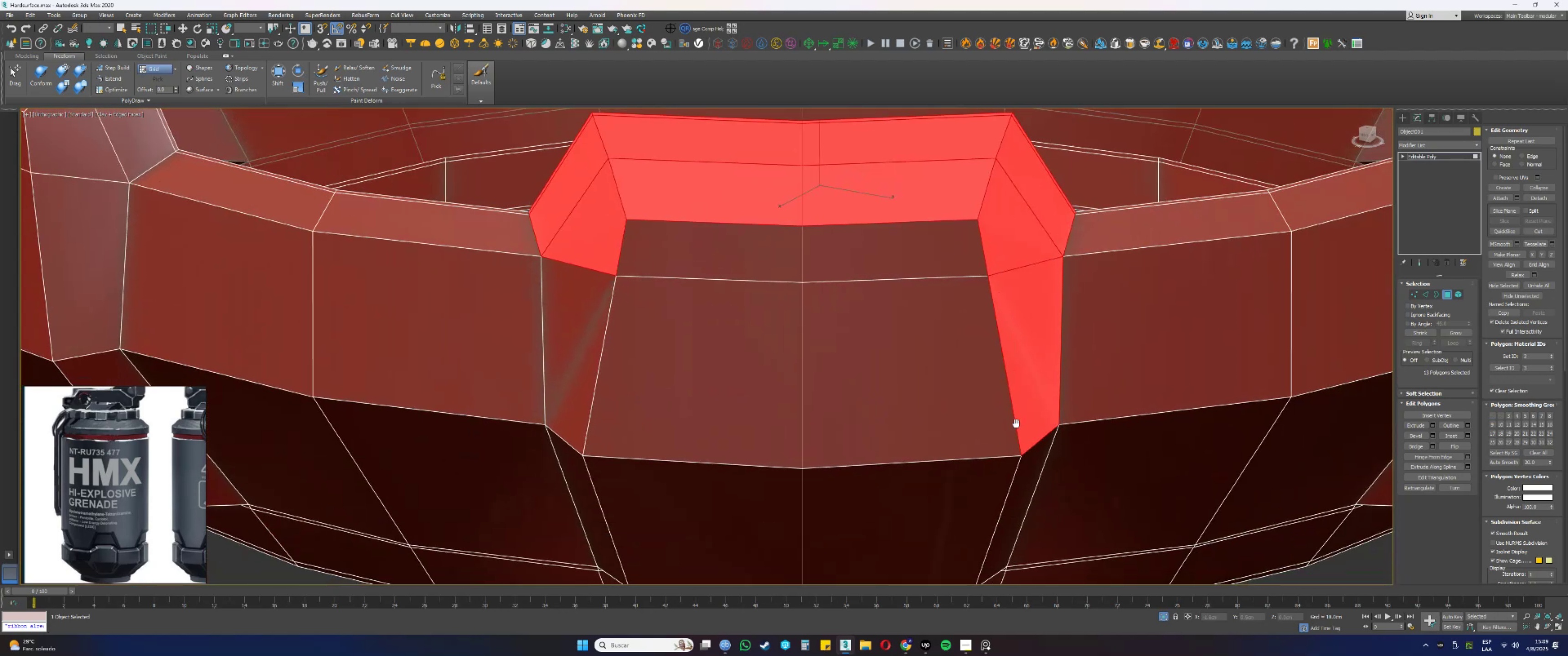 
scroll: coordinate [982, 234], scroll_direction: down, amount: 2.0
 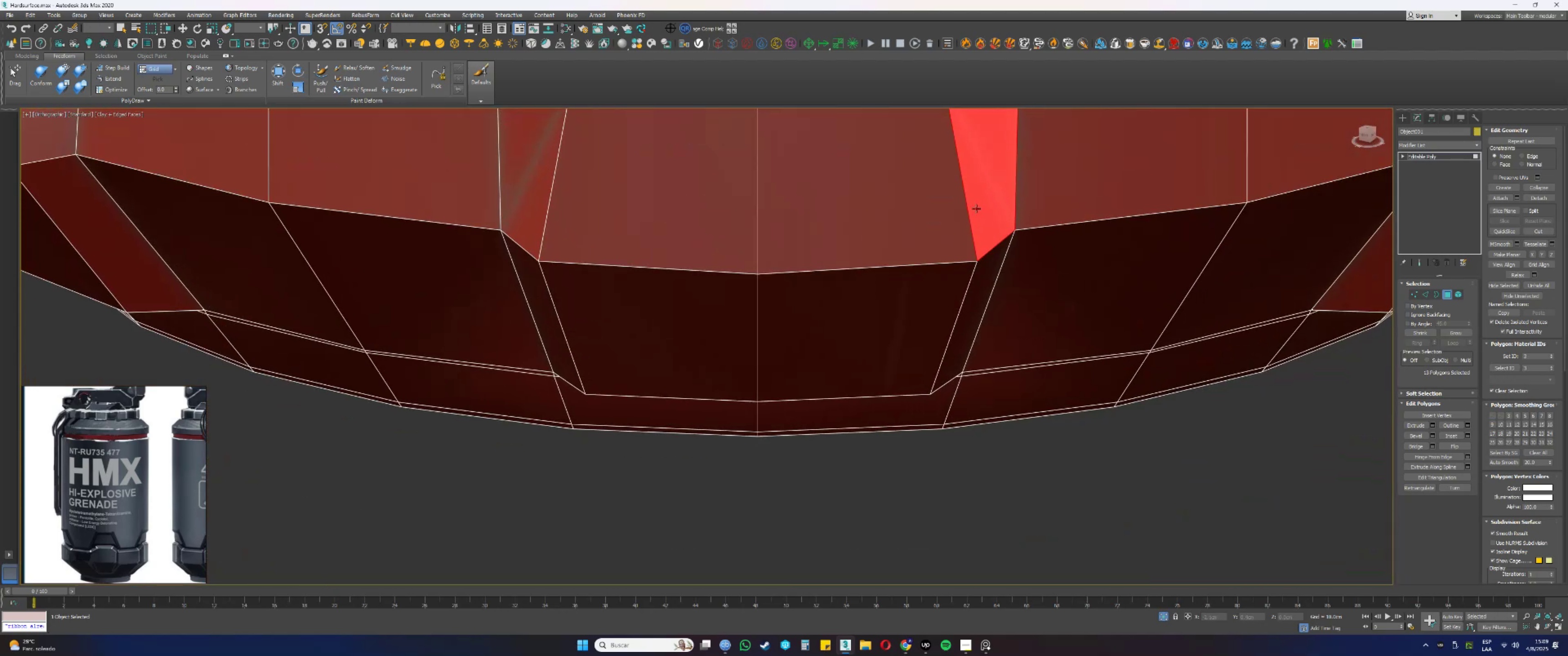 
hold_key(key=AltLeft, duration=0.36)
 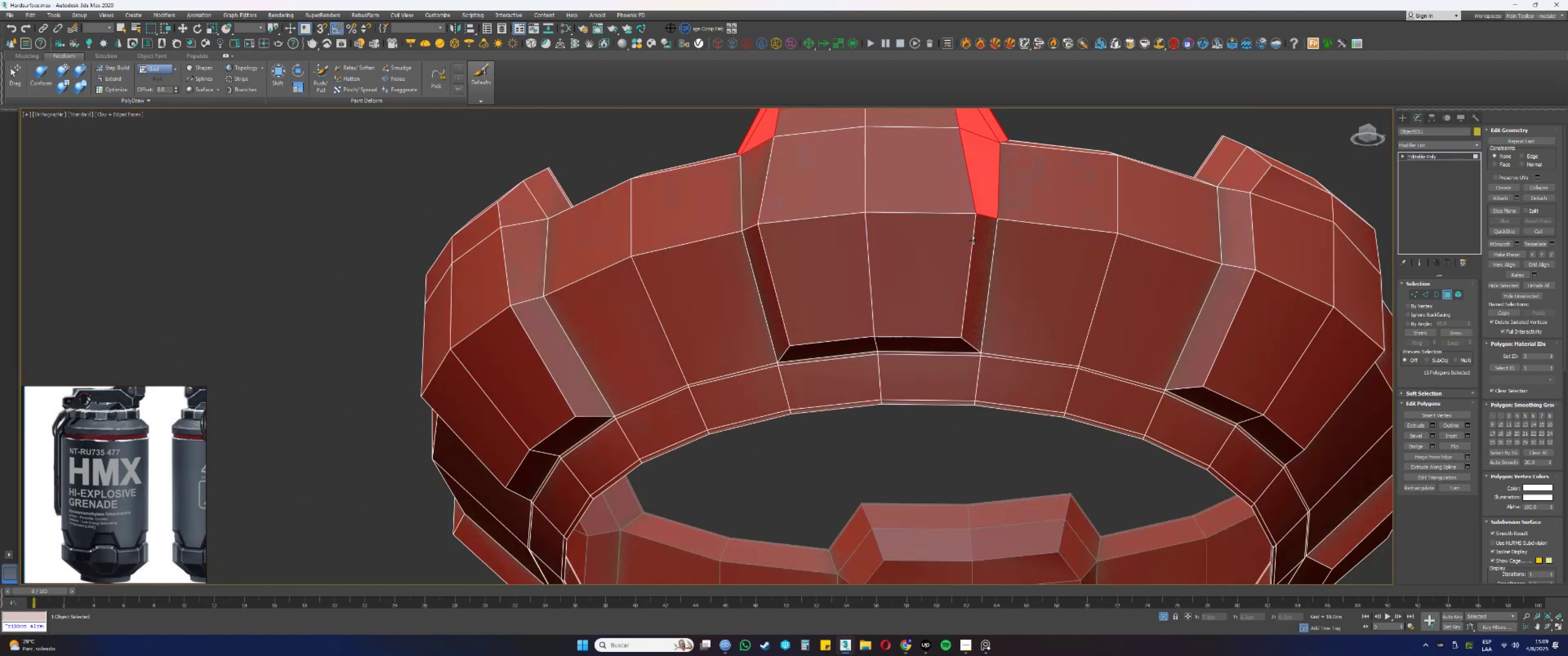 
hold_key(key=ControlLeft, duration=1.5)
left_click([969, 329])
 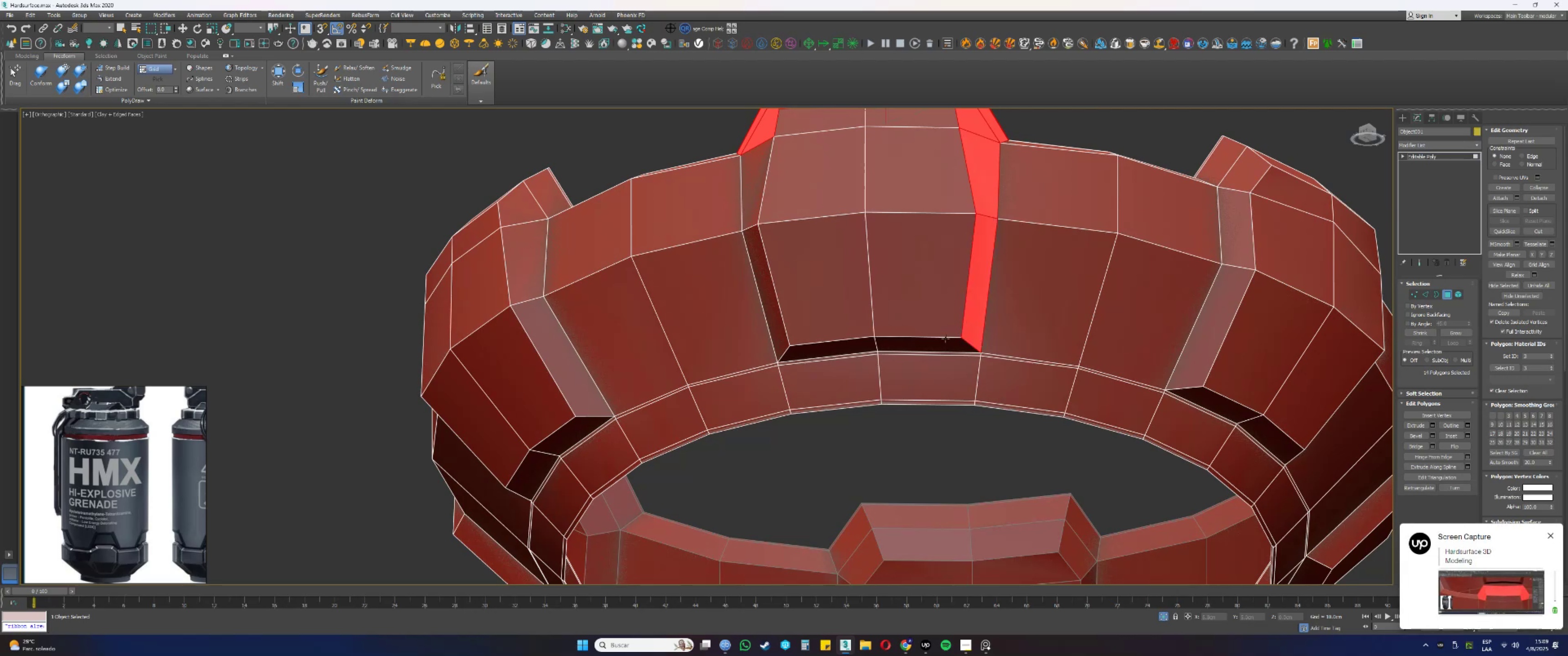 
double_click([938, 343])
 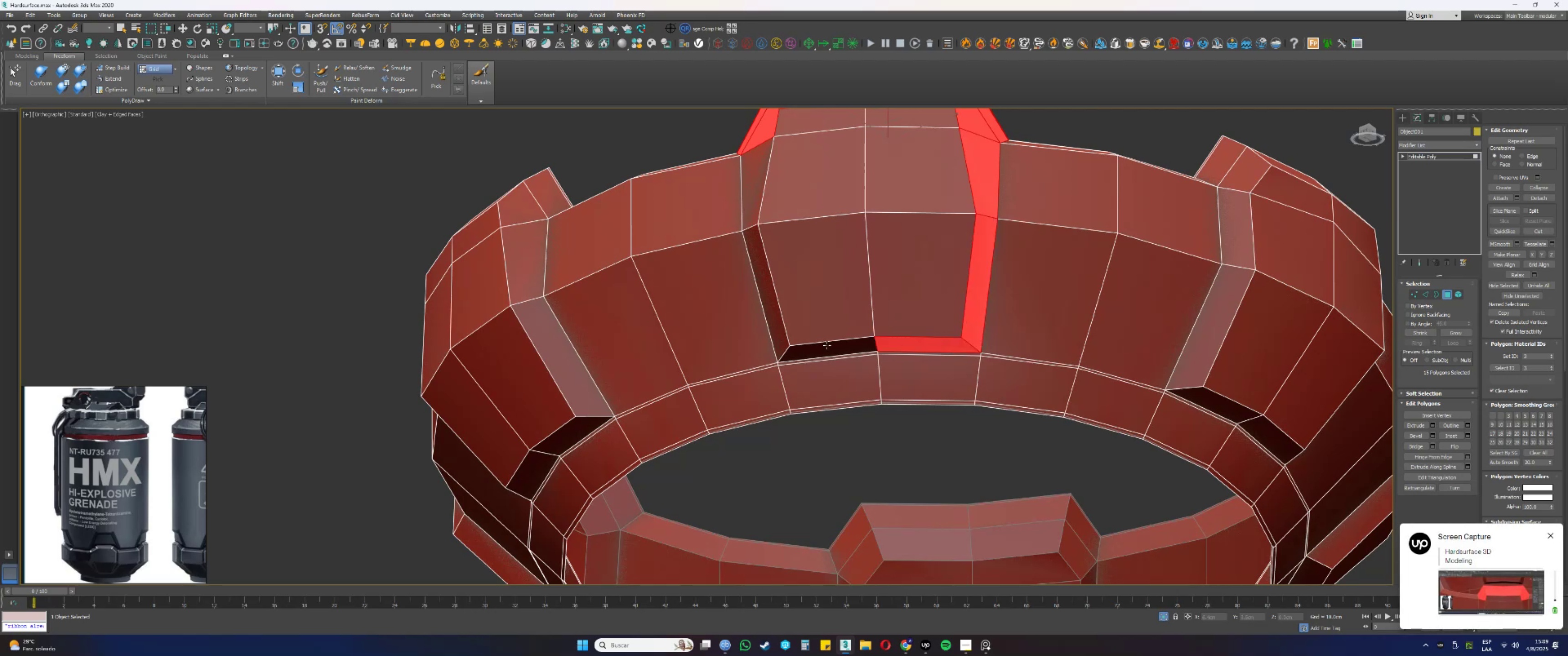 
triple_click([823, 345])
 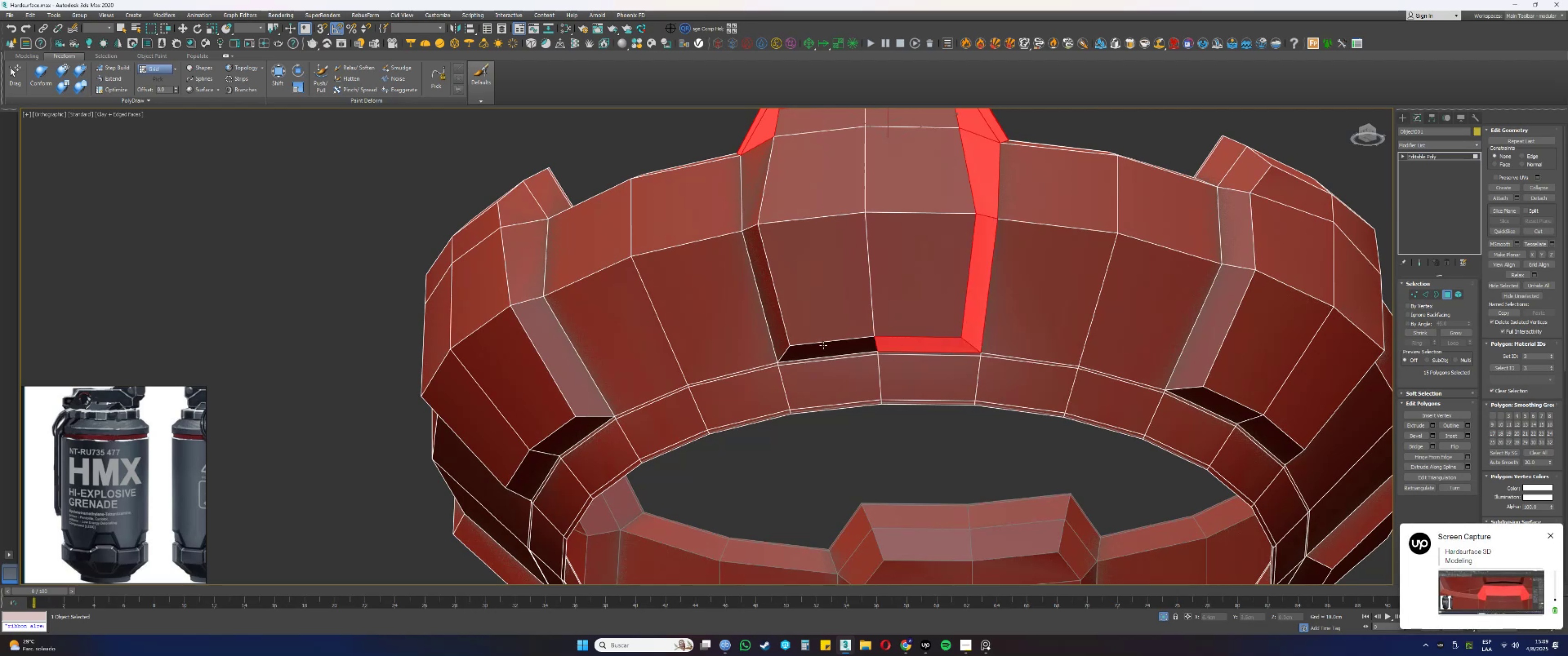 
hold_key(key=ControlLeft, duration=0.91)
triple_click([779, 325])
 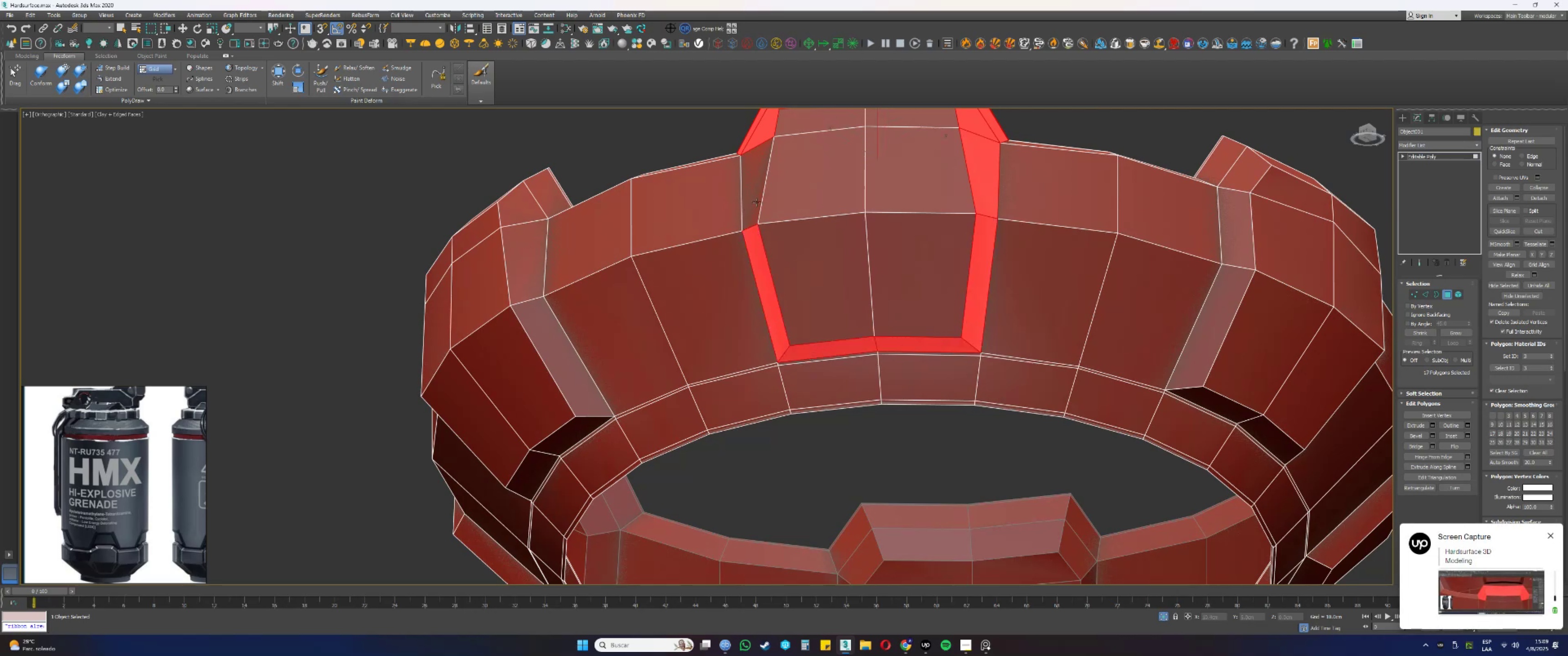 
triple_click([755, 193])
 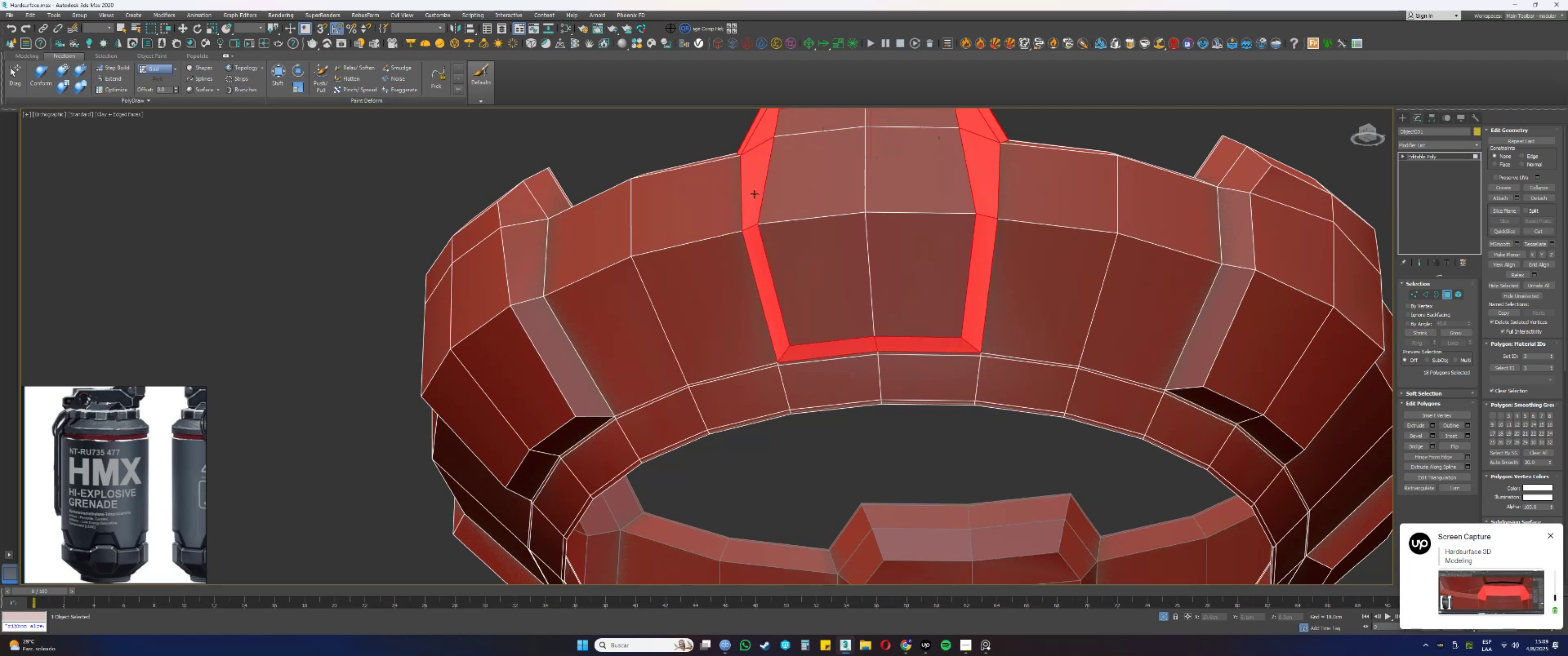 
key(F3)
 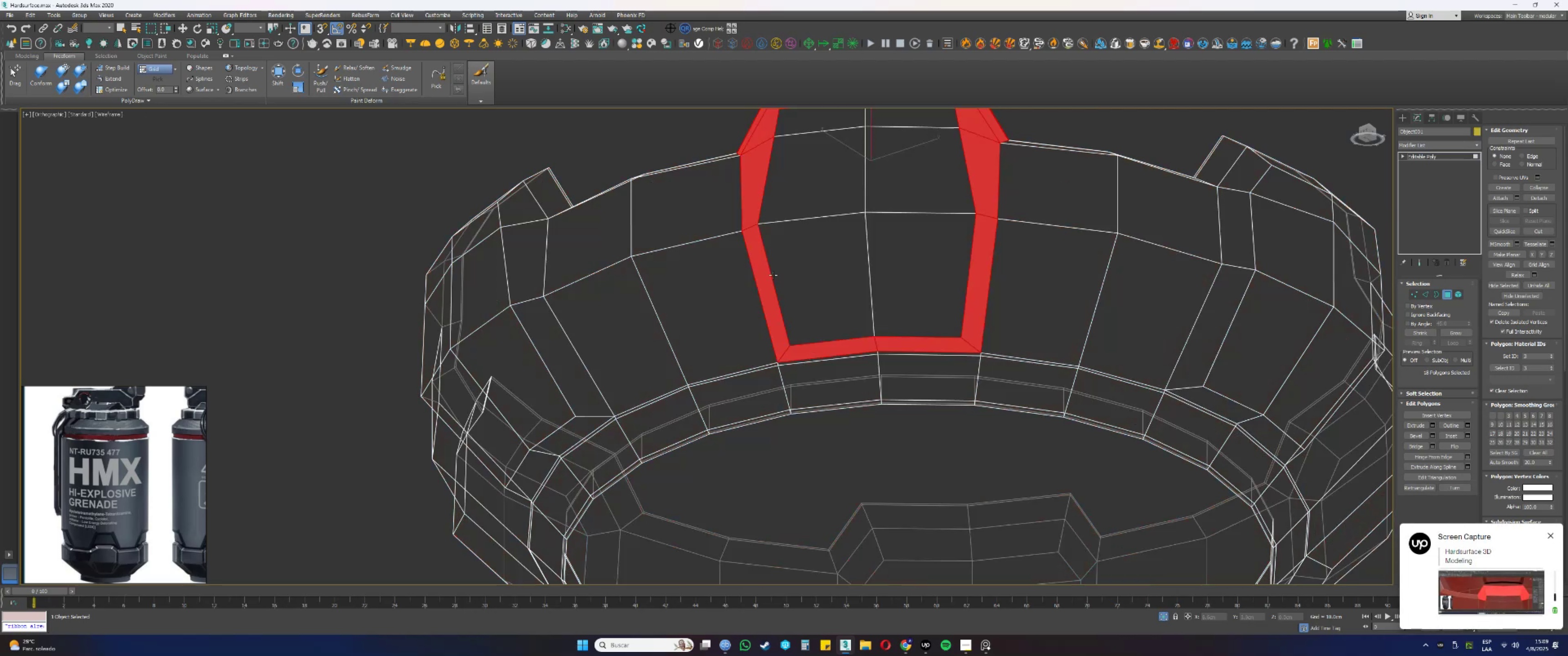 
hold_key(key=AltLeft, duration=1.52)
 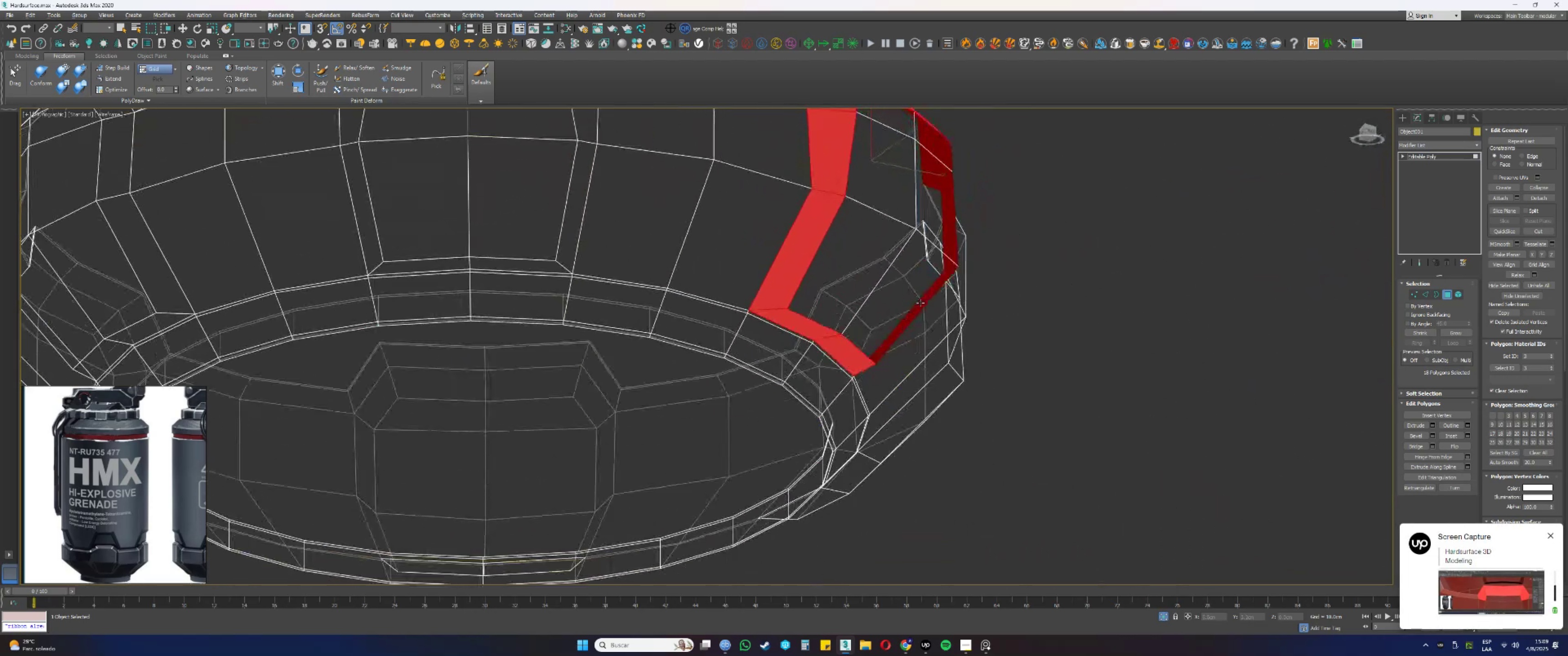 
hold_key(key=AltLeft, duration=0.47)
 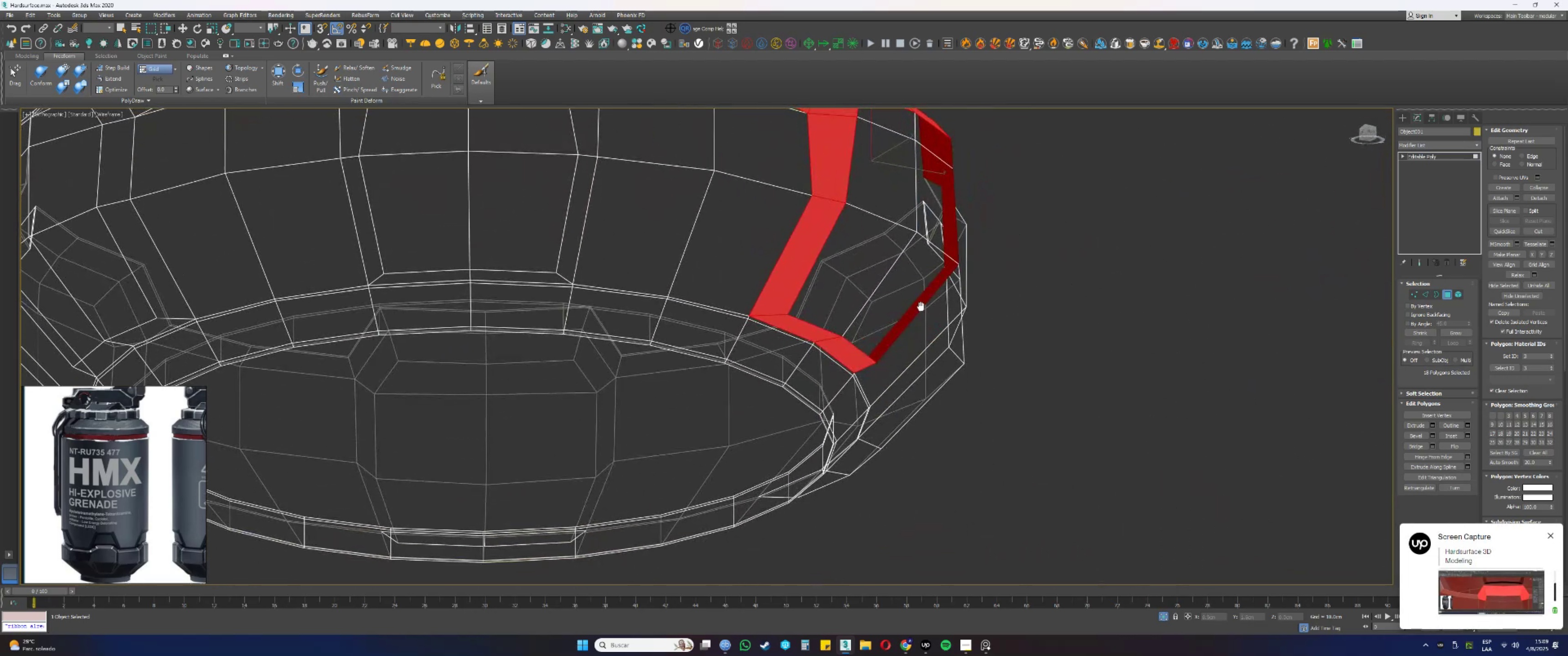 
key(Alt+AltLeft)
 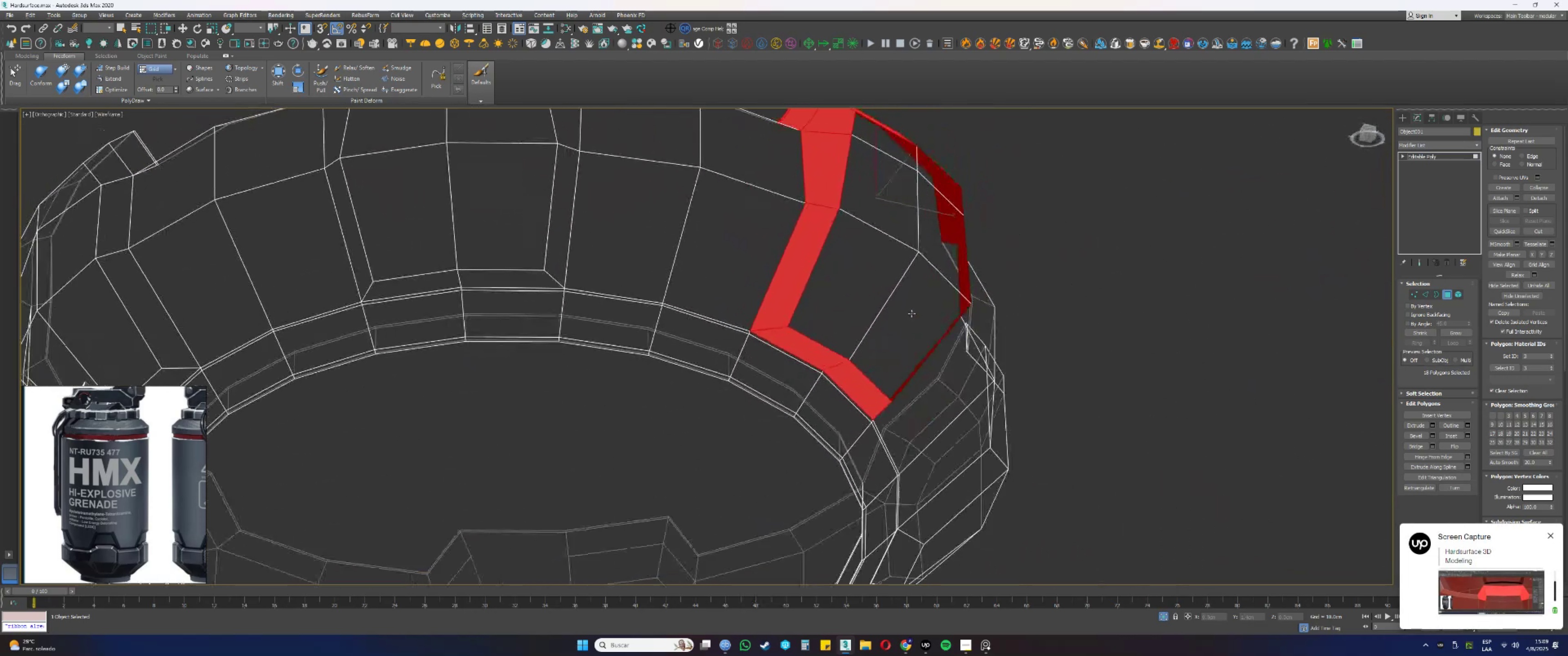 
key(F3)
 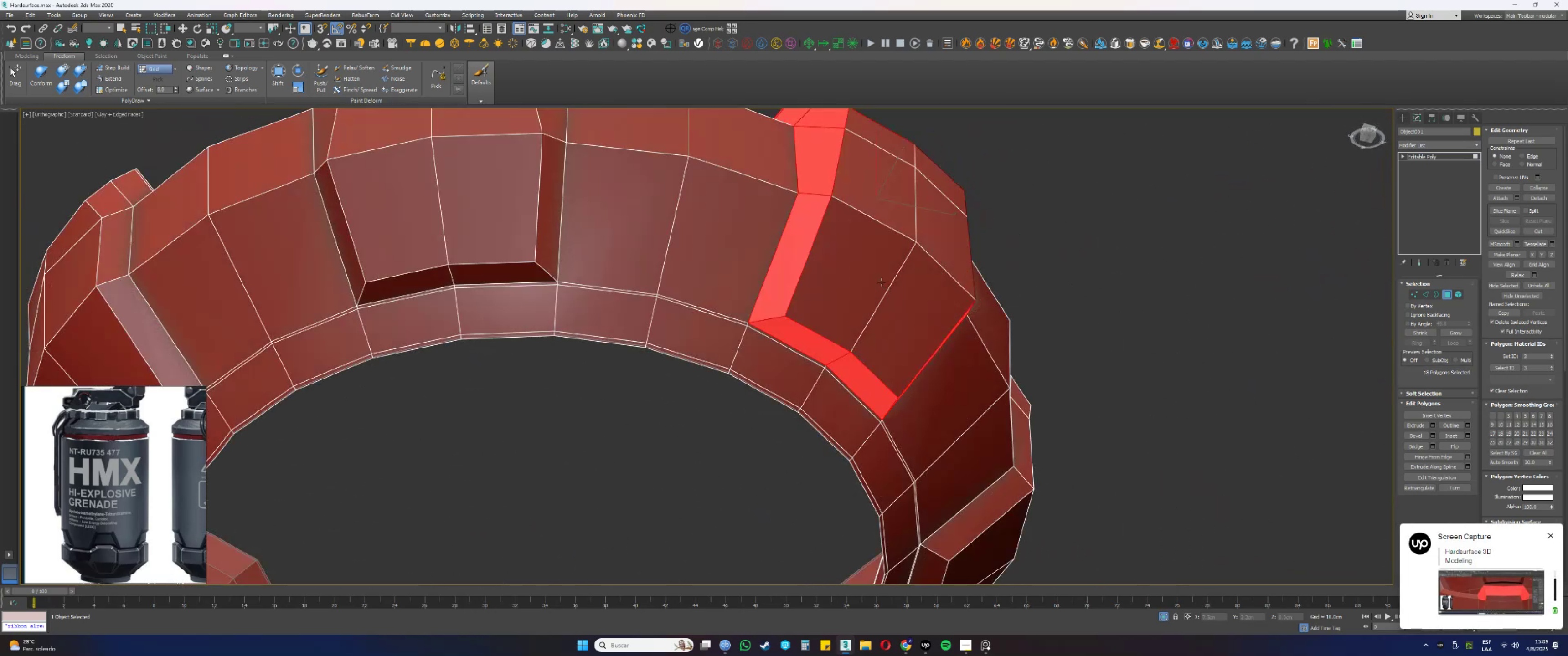 
key(Alt+AltLeft)
 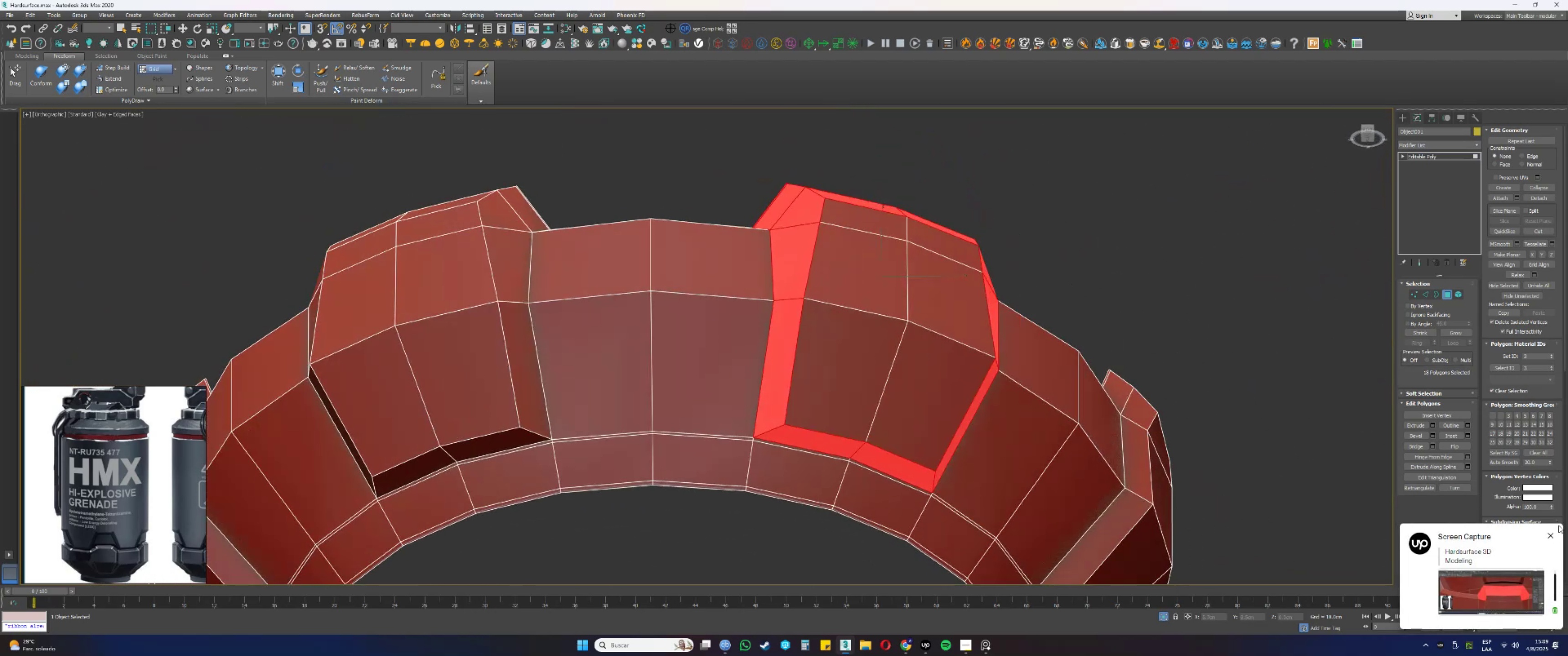 
left_click([1550, 535])
 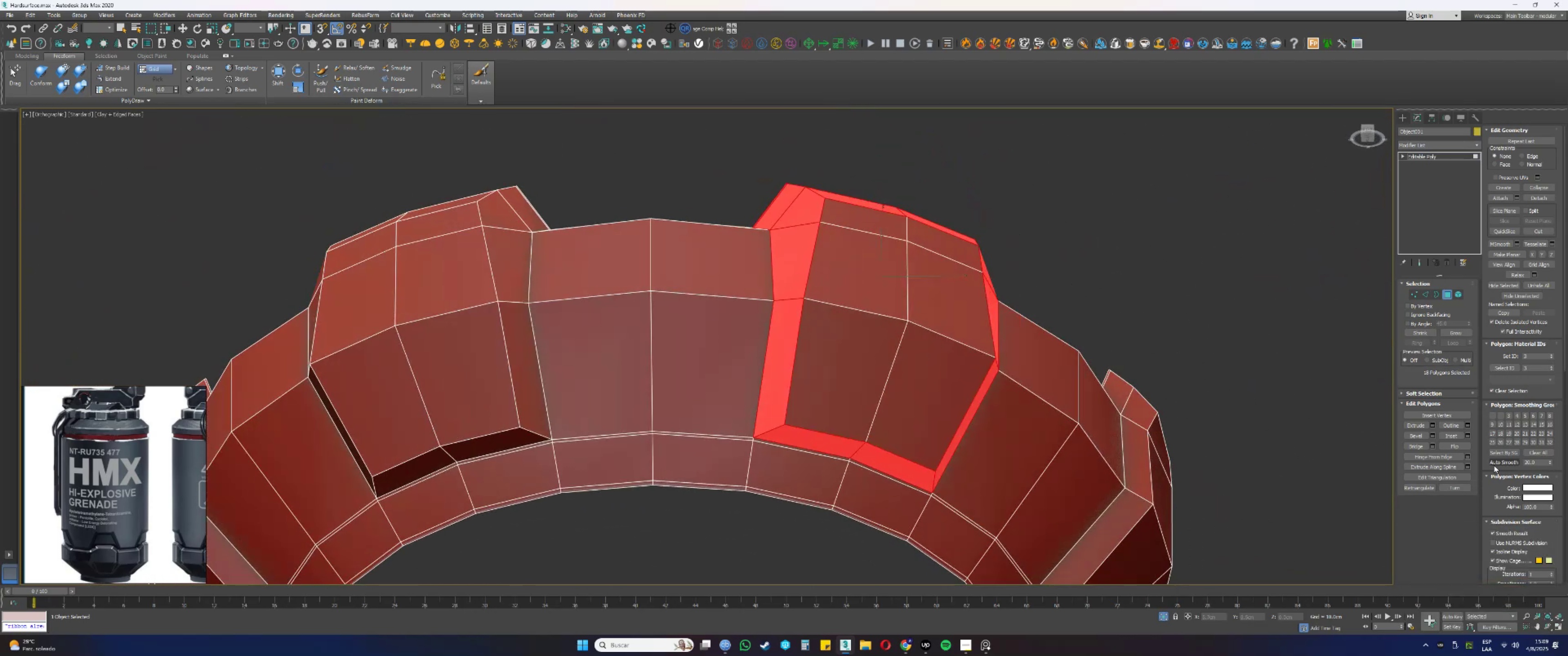 
hold_key(key=AltLeft, duration=0.42)
 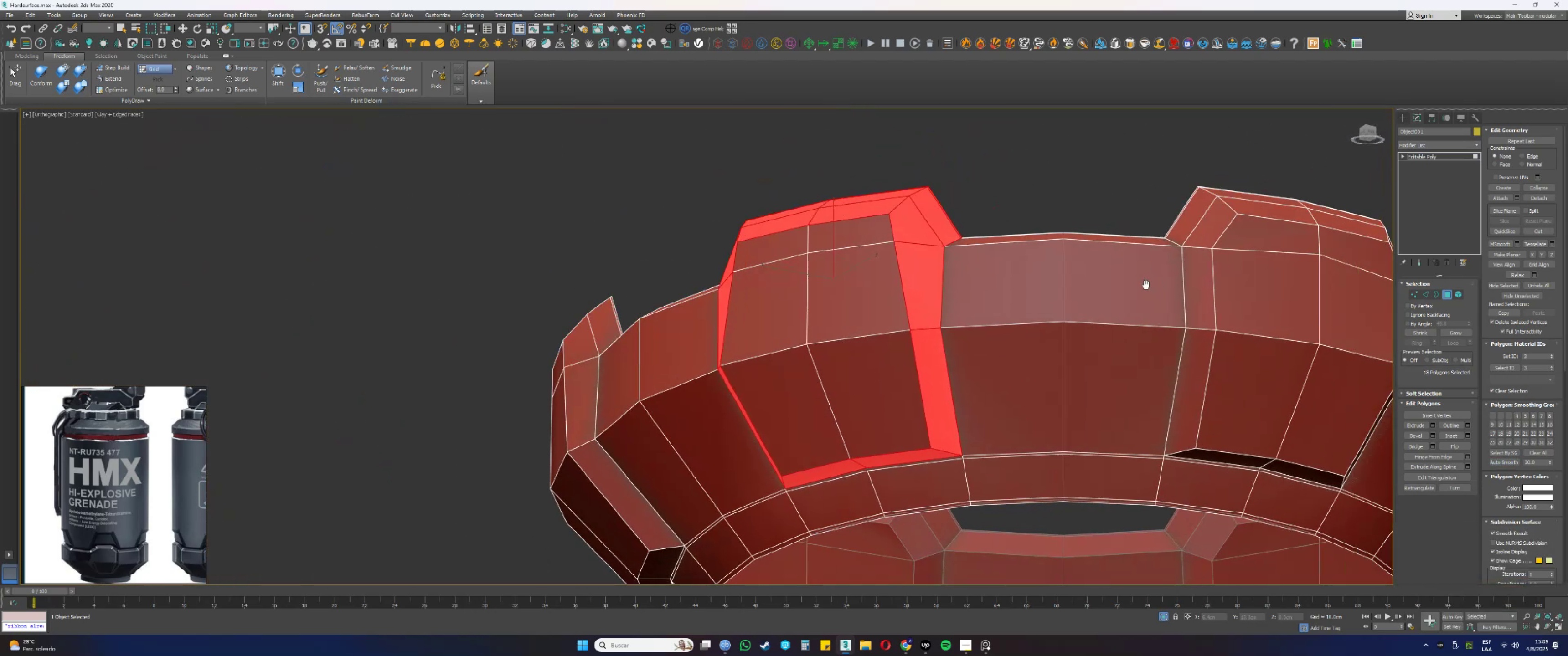 
hold_key(key=AltLeft, duration=0.36)
 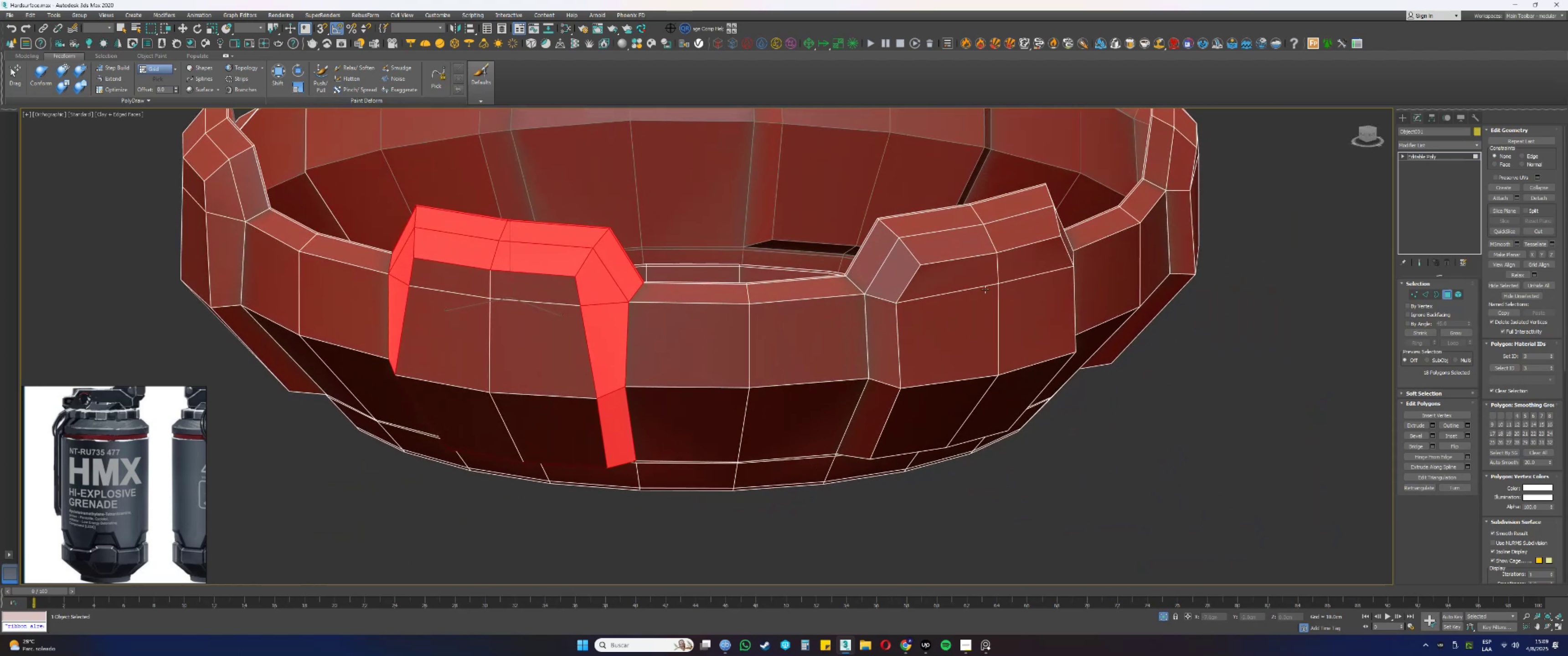 
wait(7.62)
 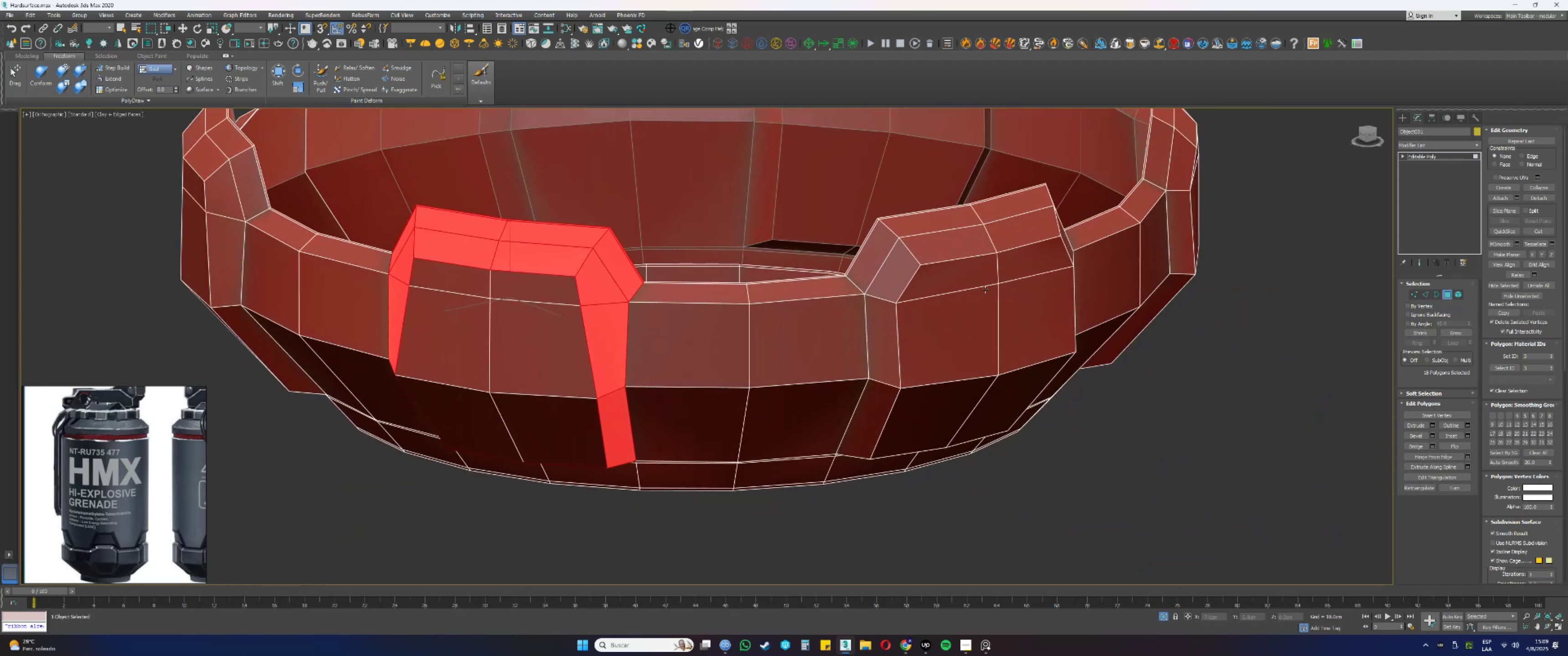 
hold_key(key=AltLeft, duration=0.32)
 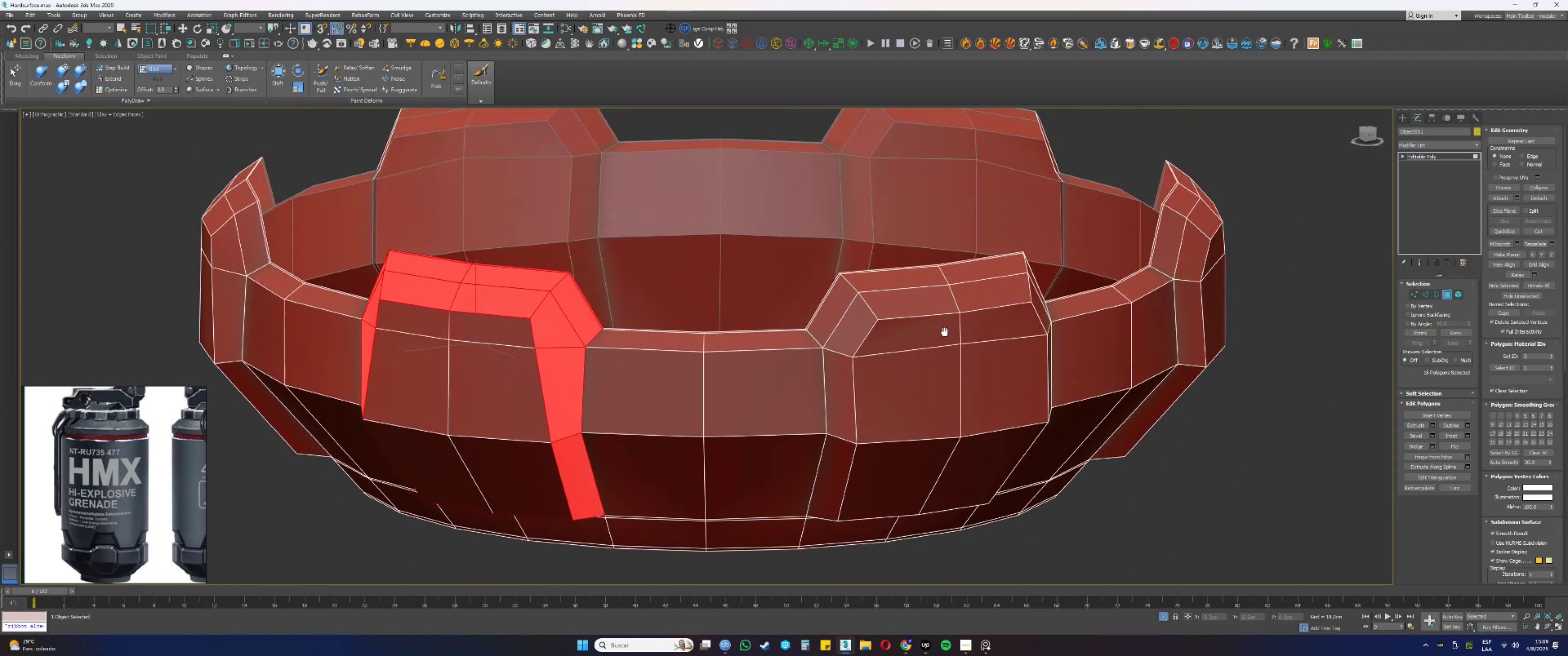 
key(1)
 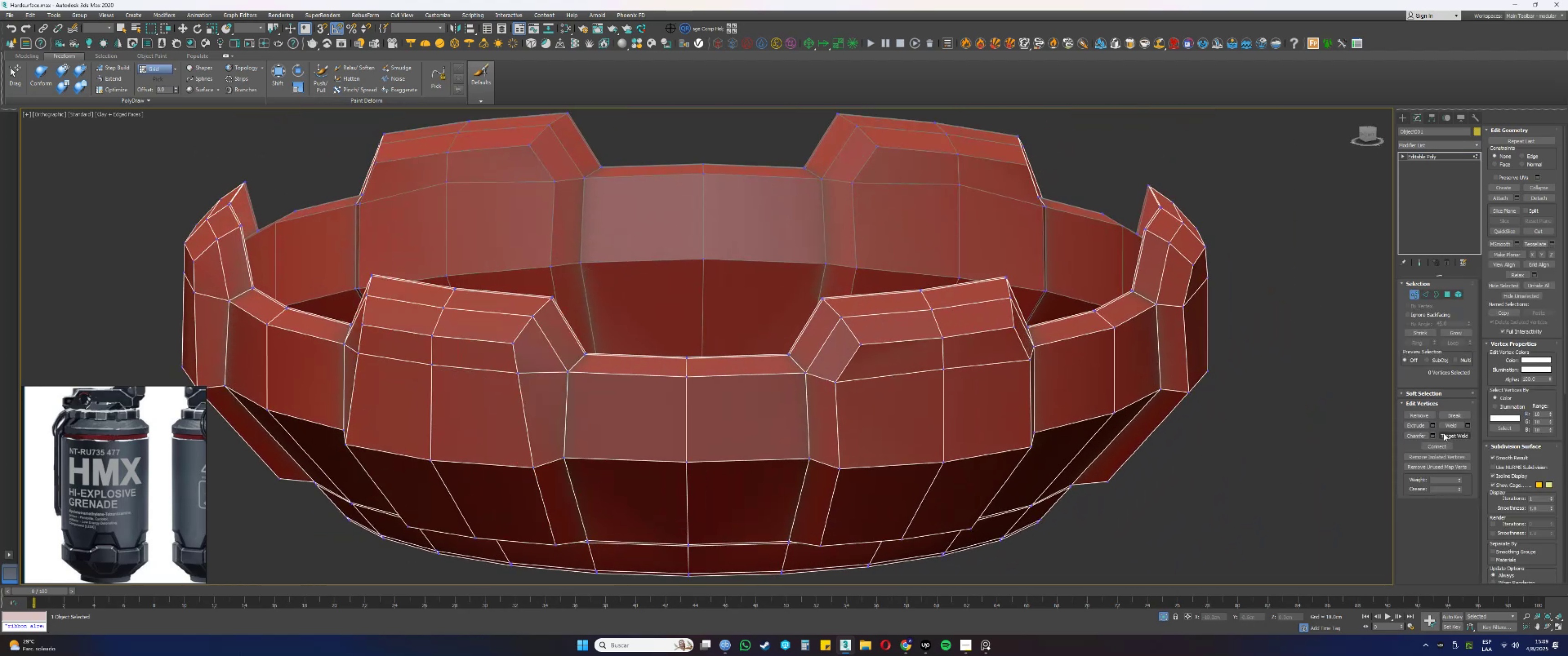 
scroll: coordinate [898, 393], scroll_direction: up, amount: 1.0
 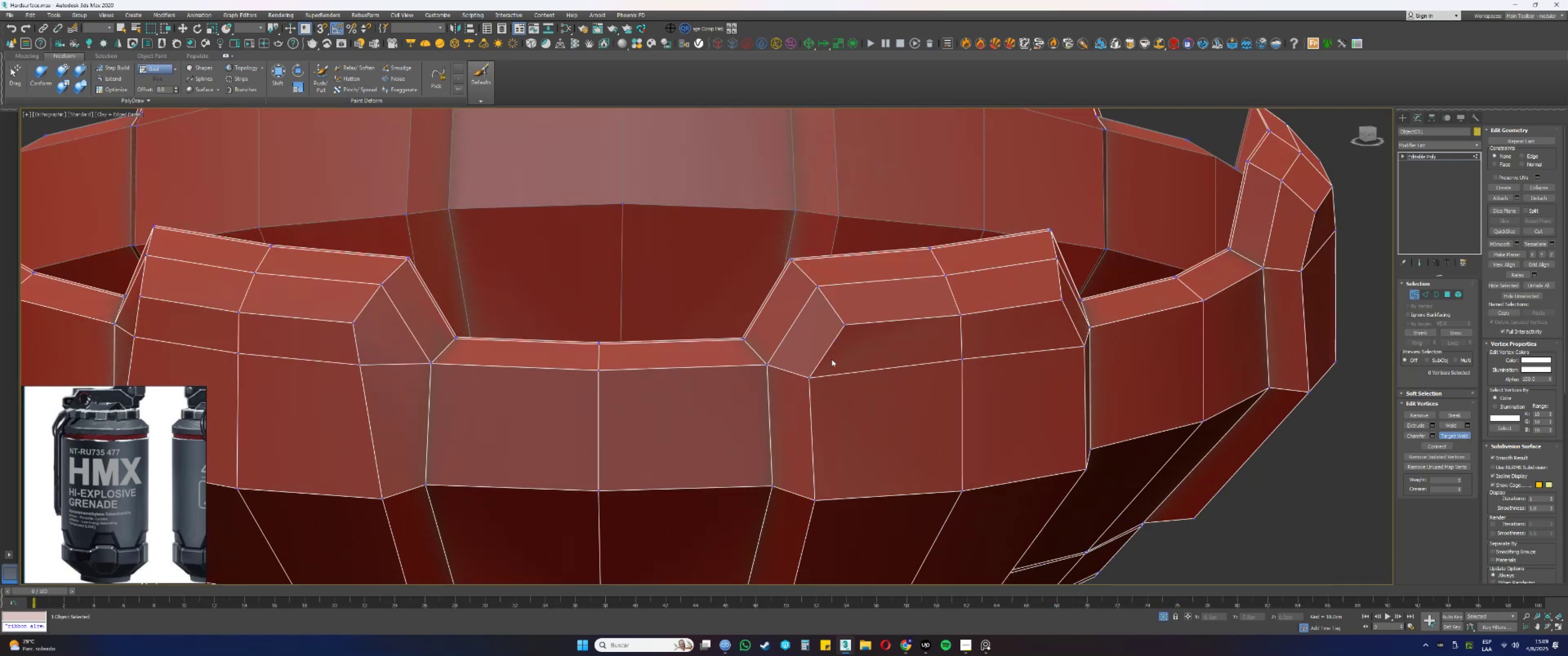 
double_click([849, 324])
 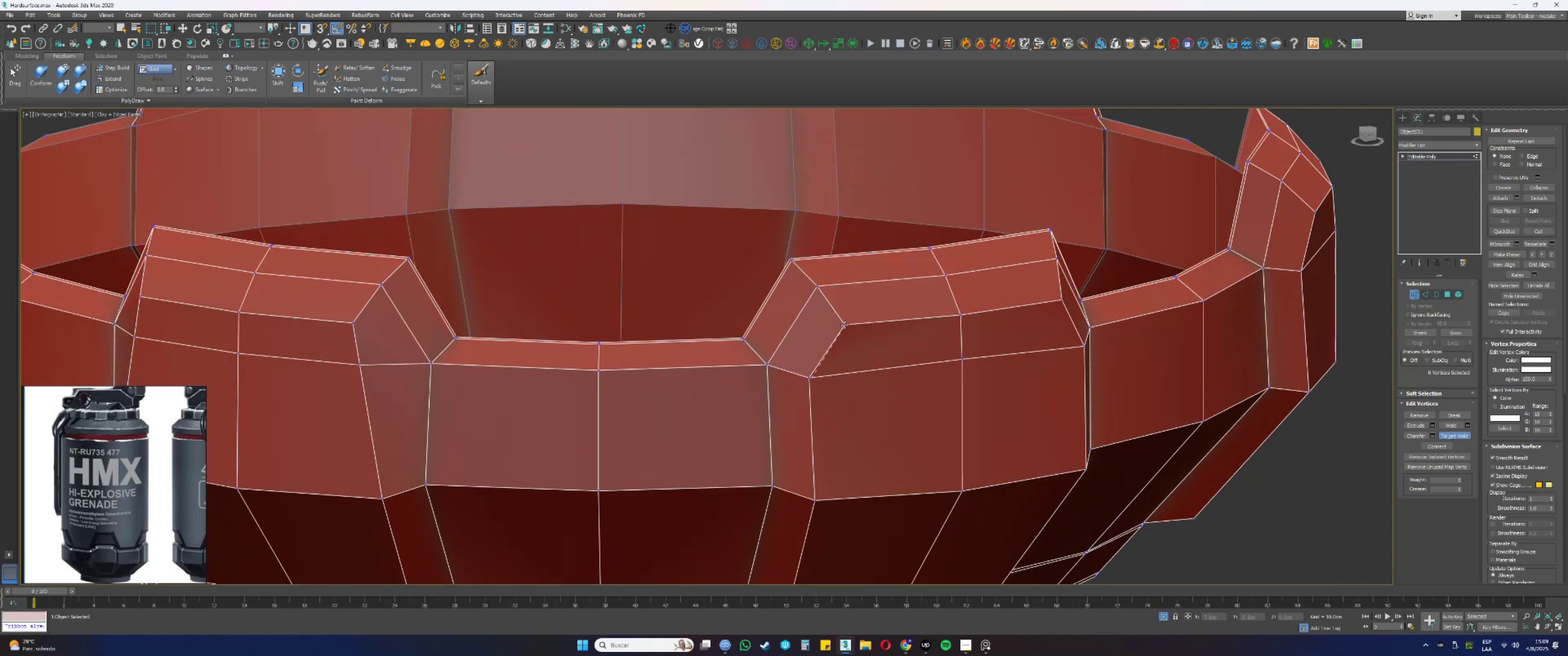 
triple_click([841, 325])
 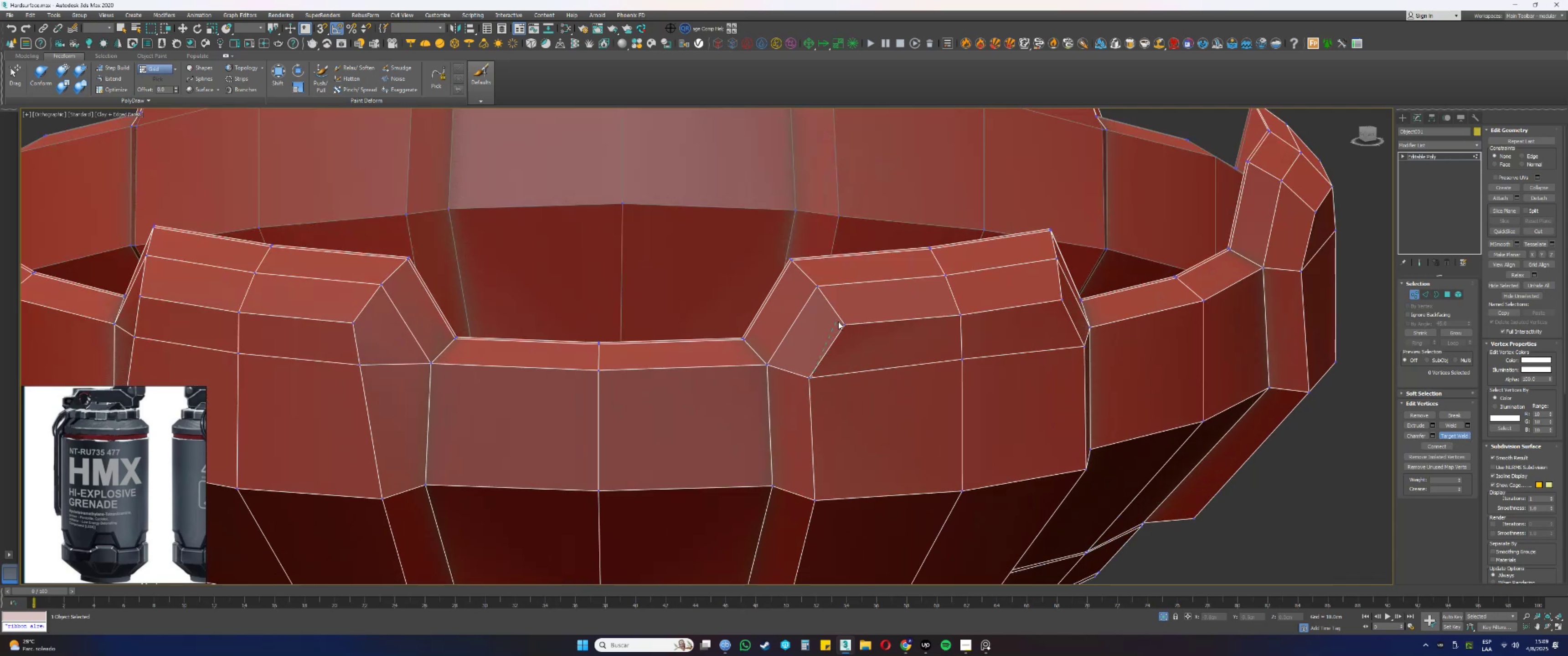 
left_click([844, 325])
 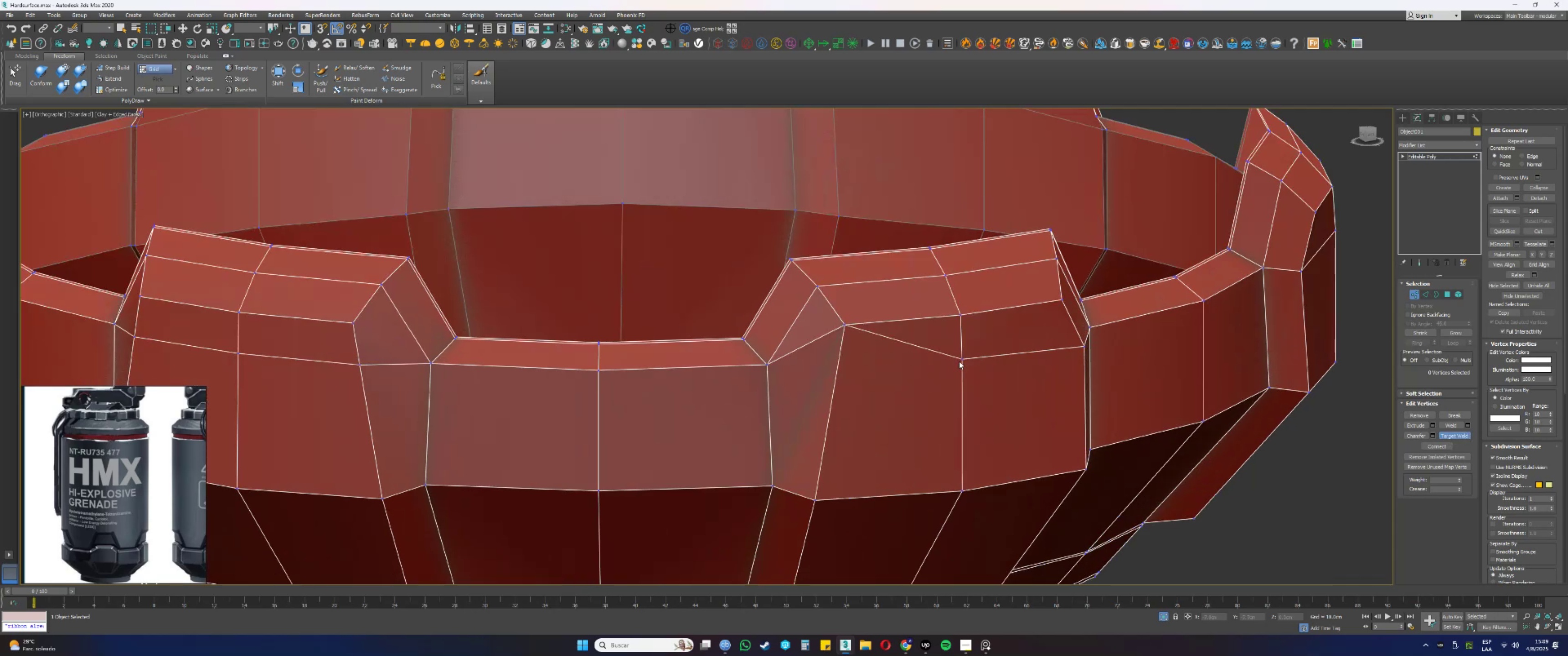 
left_click([962, 360])
 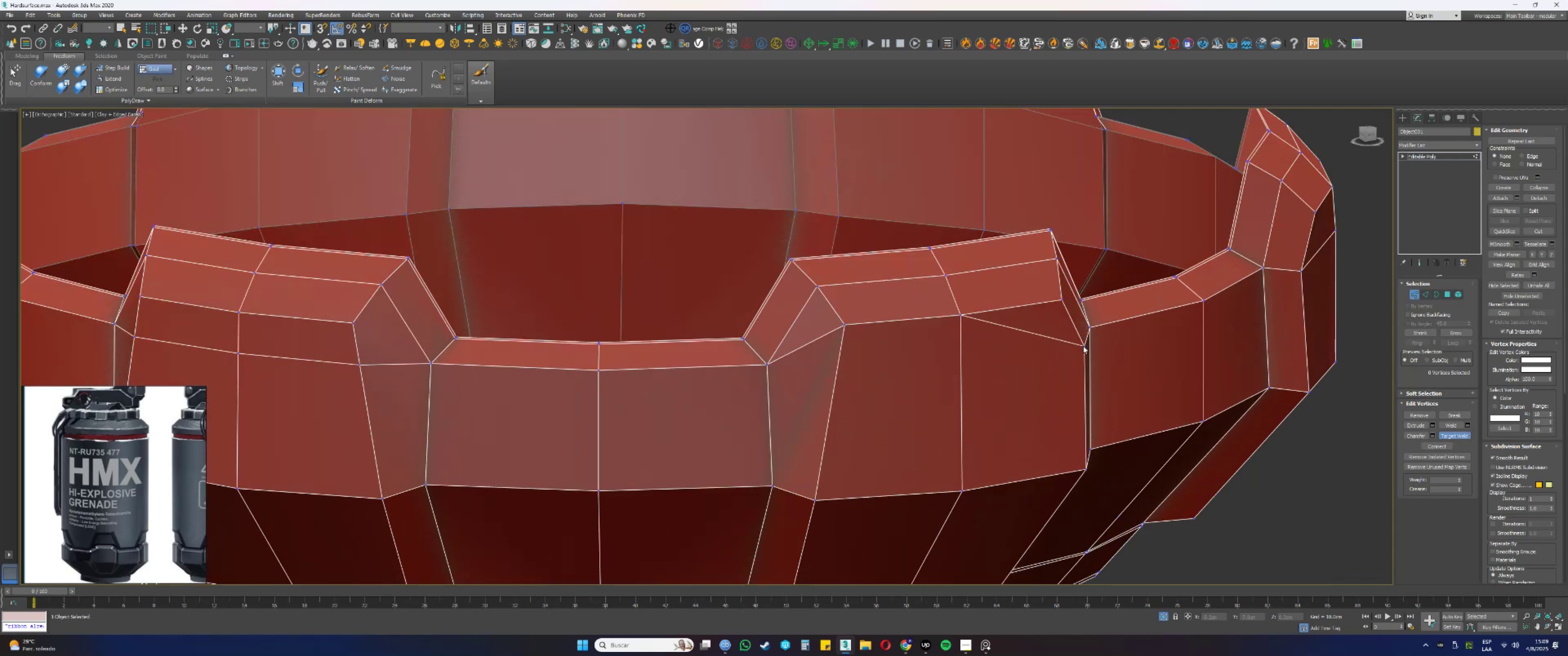 
left_click([1062, 301])
 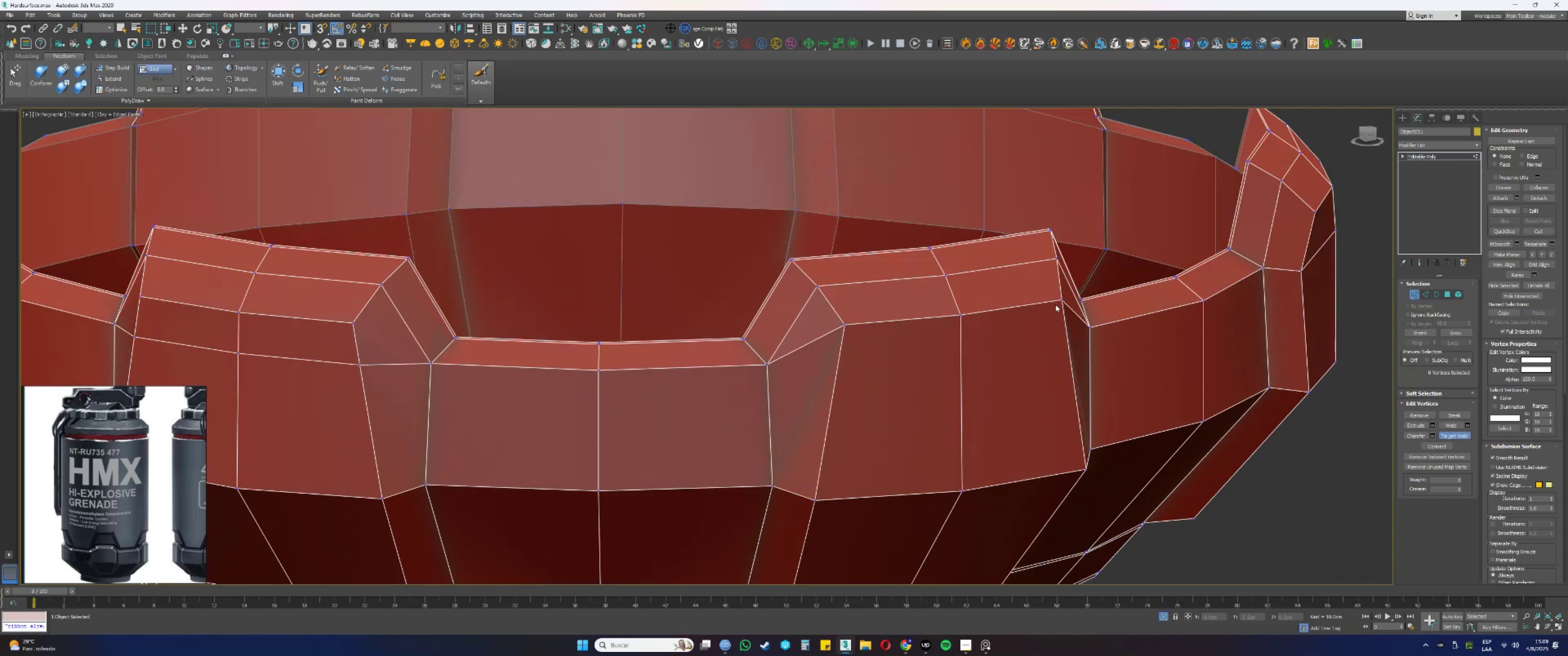 
right_click([984, 321])
 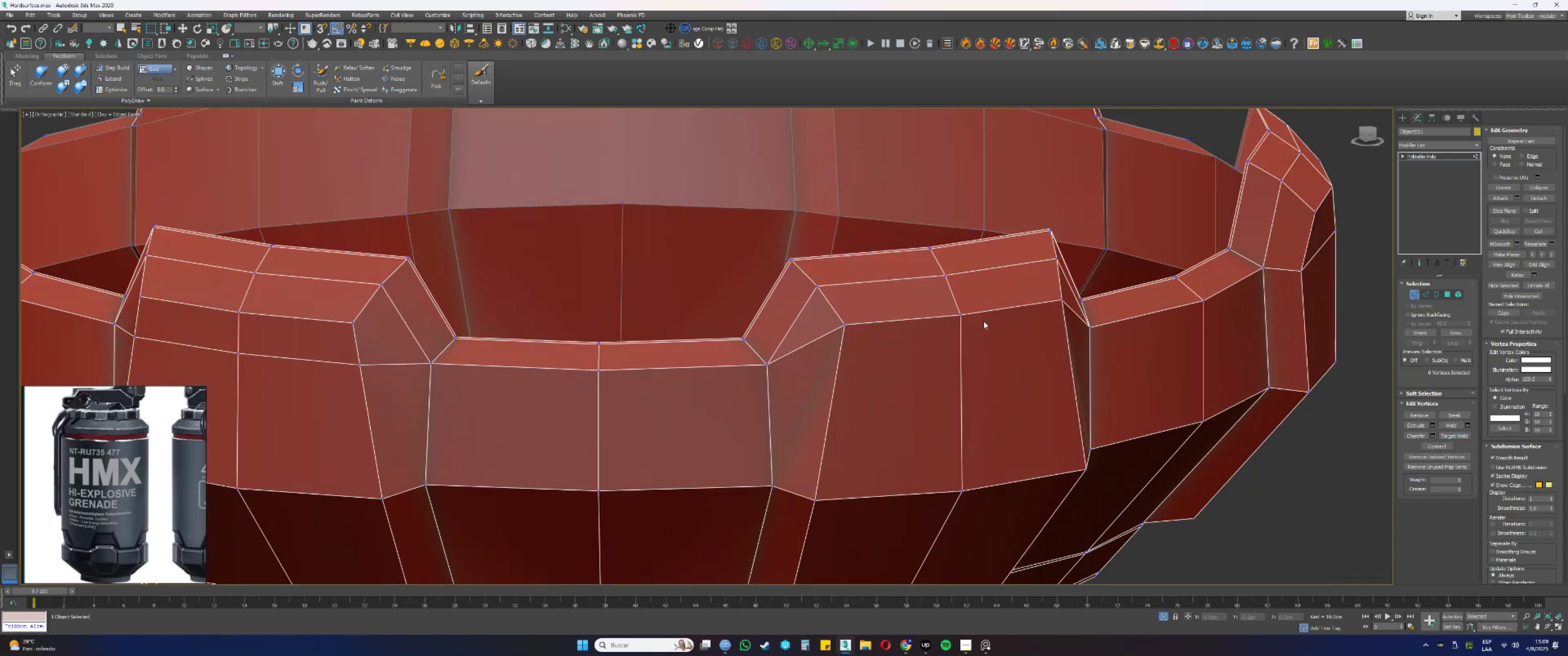 
hold_key(key=AltLeft, duration=0.41)
 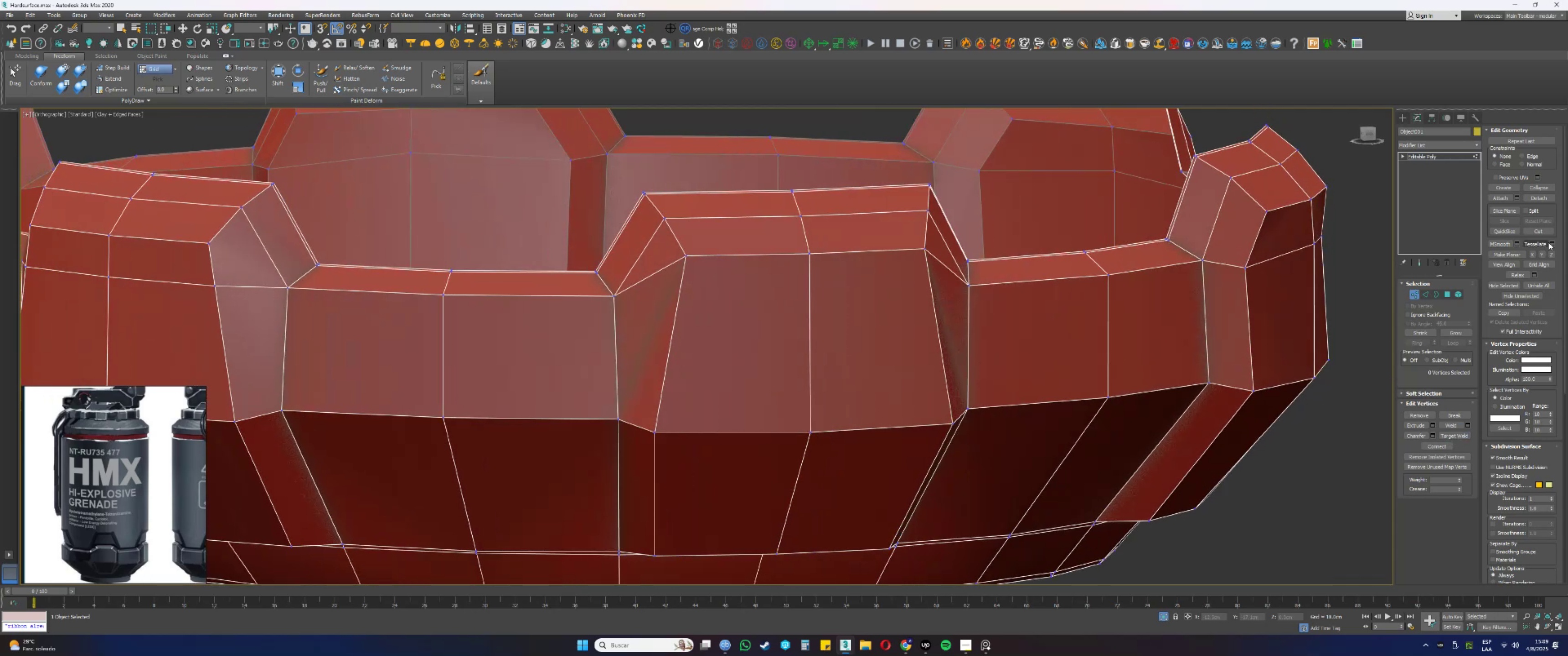 
left_click([1537, 234])
 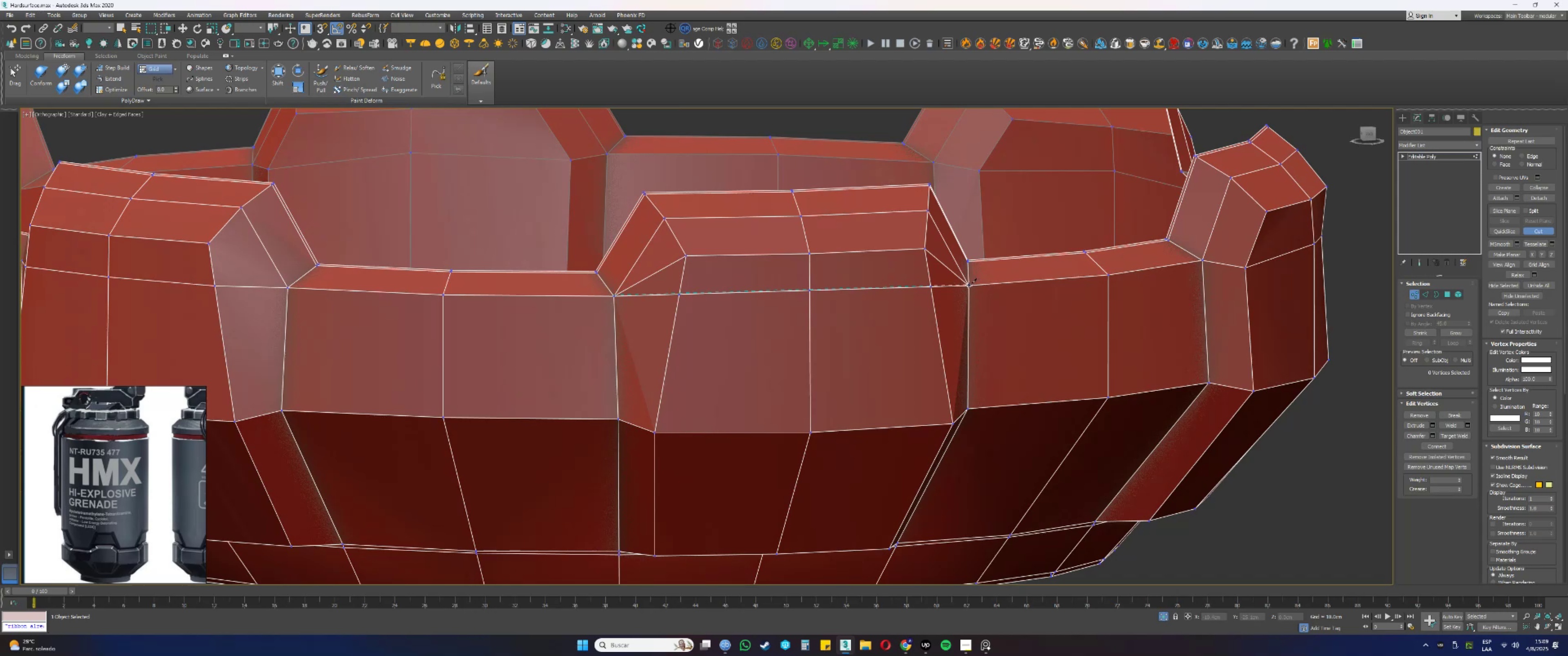 
key(2)
 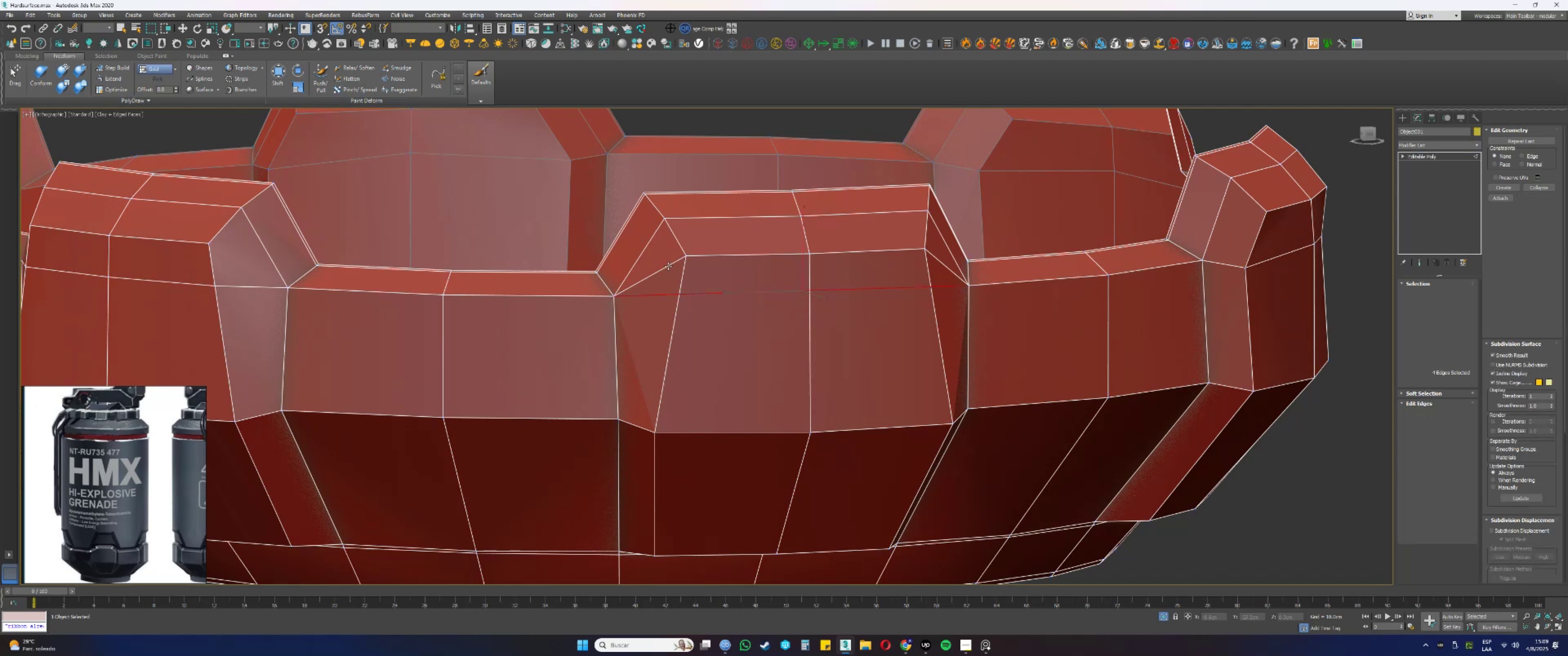 
left_click([667, 265])
 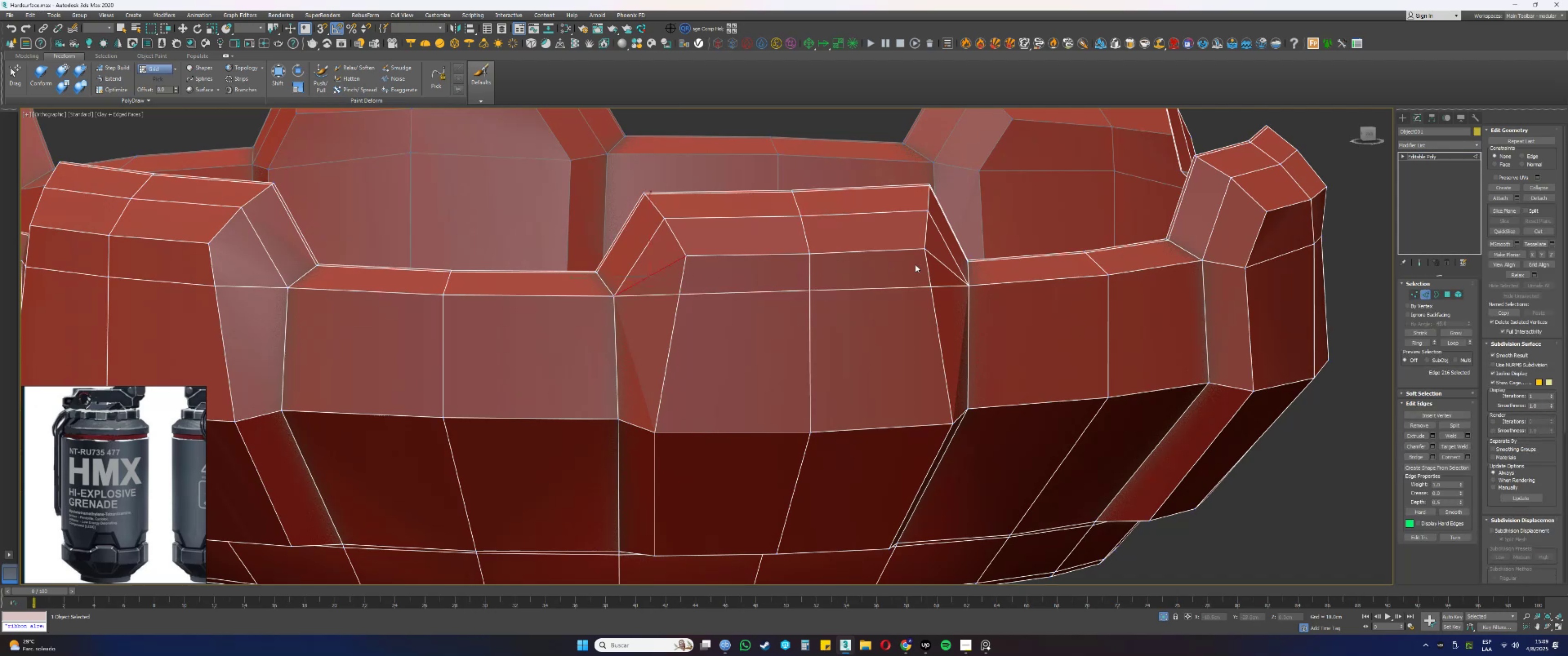 
hold_key(key=ControlLeft, duration=0.41)
left_click([939, 261])
 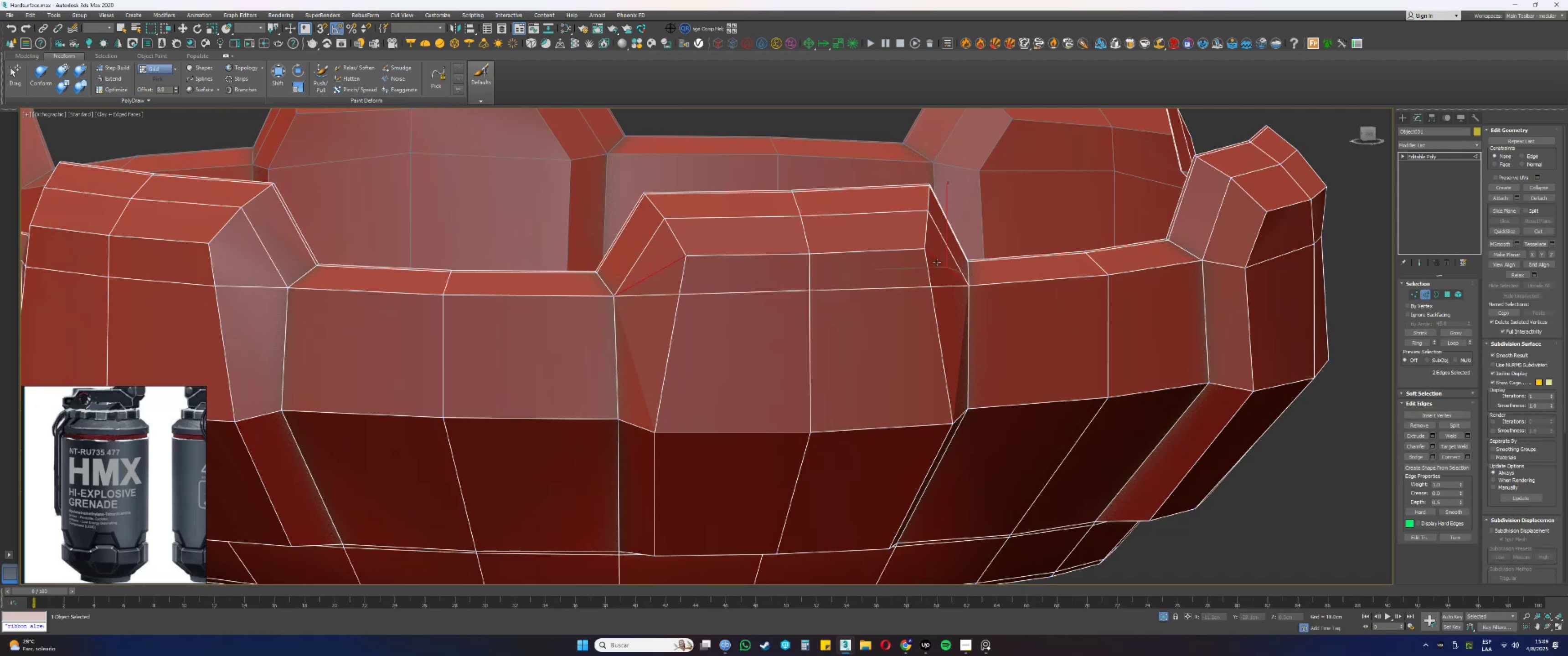 
key(Control+Backspace)
 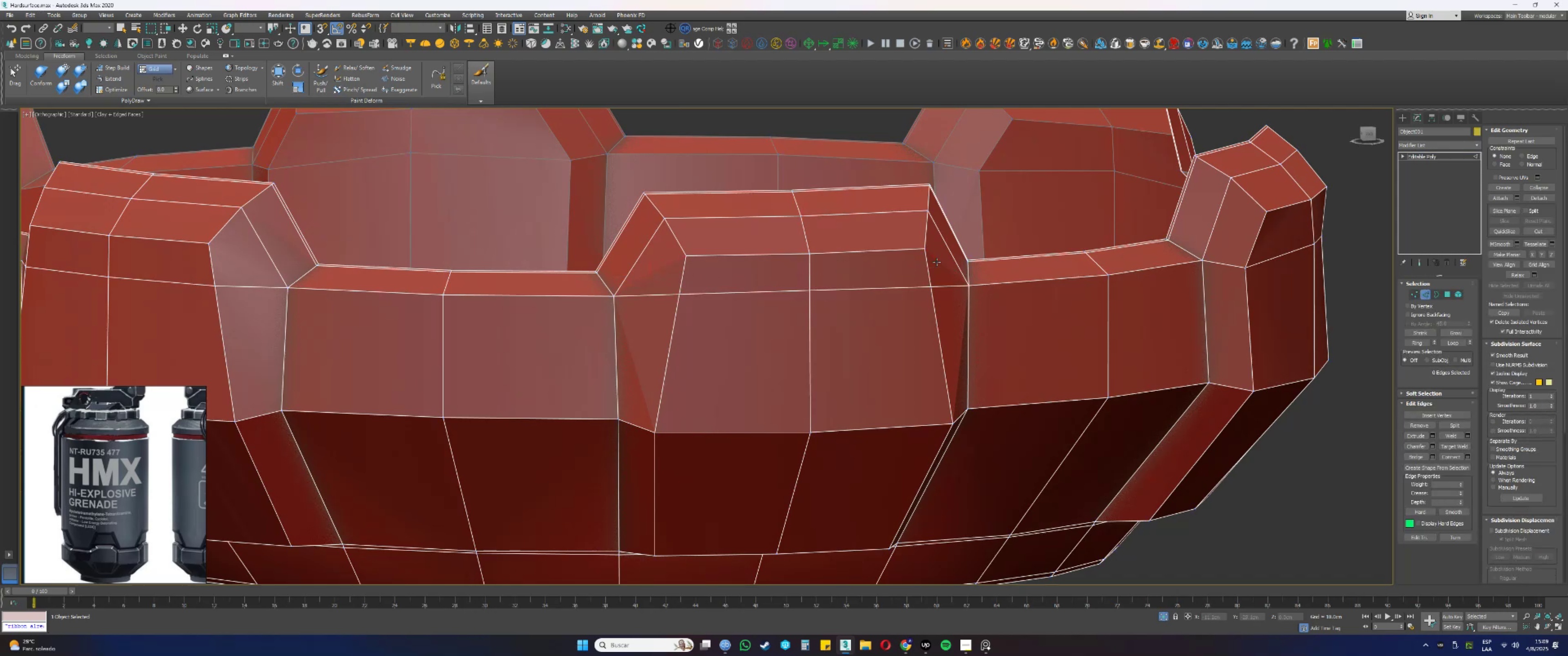 
key(4)
 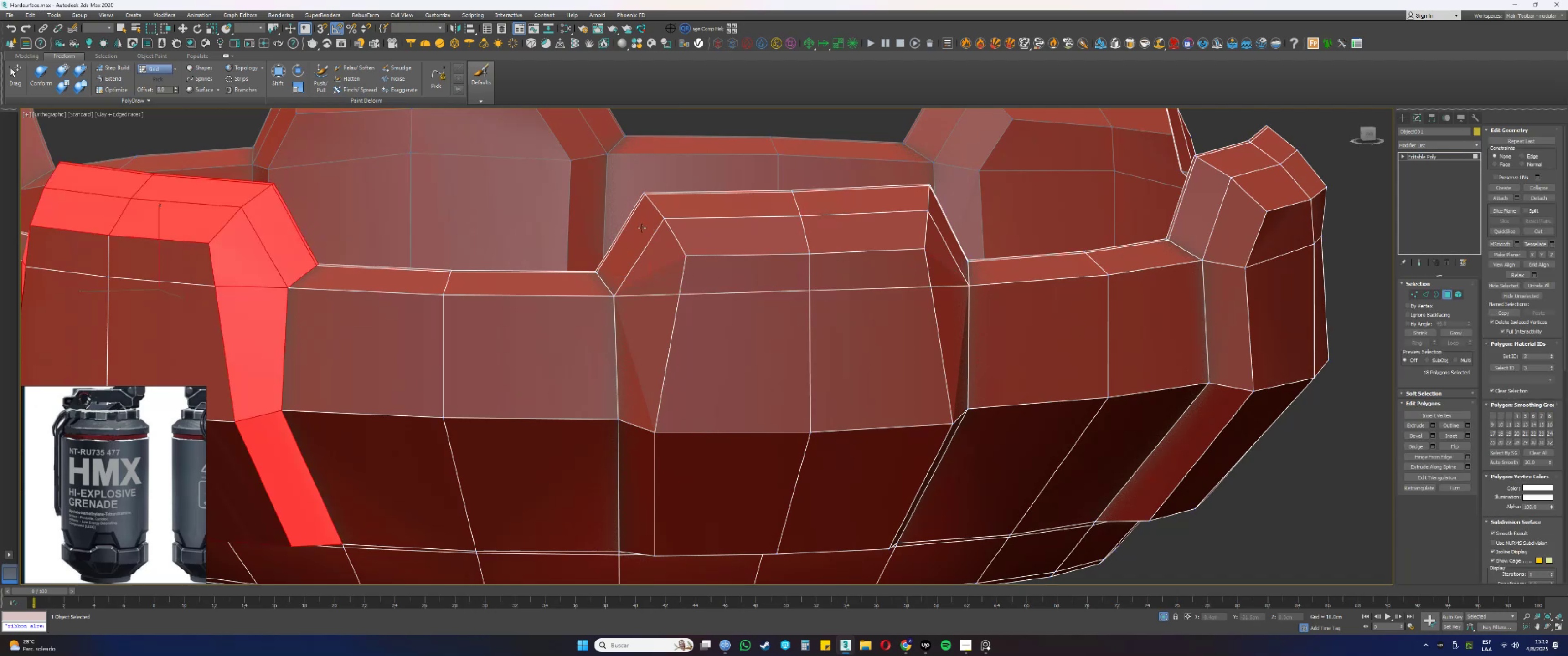 
left_click([640, 227])
 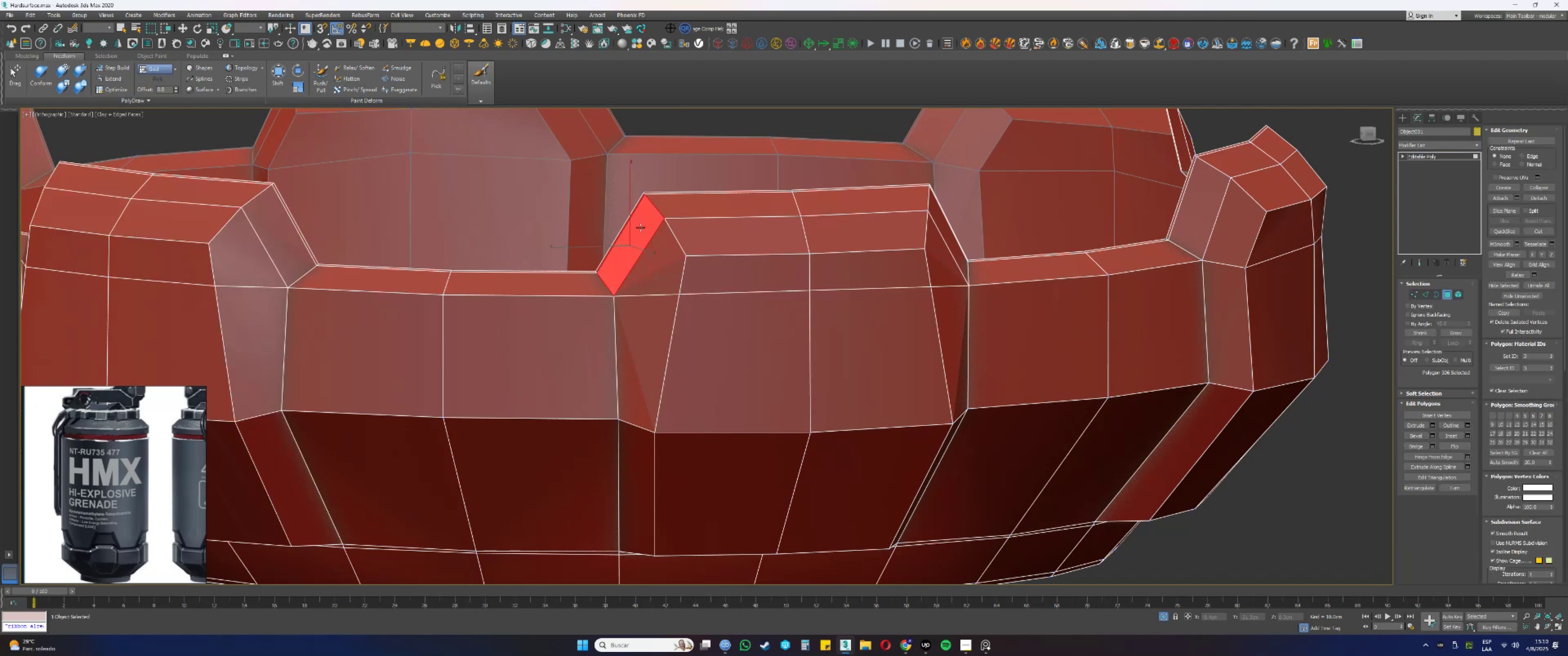 
hold_key(key=AltLeft, duration=0.46)
 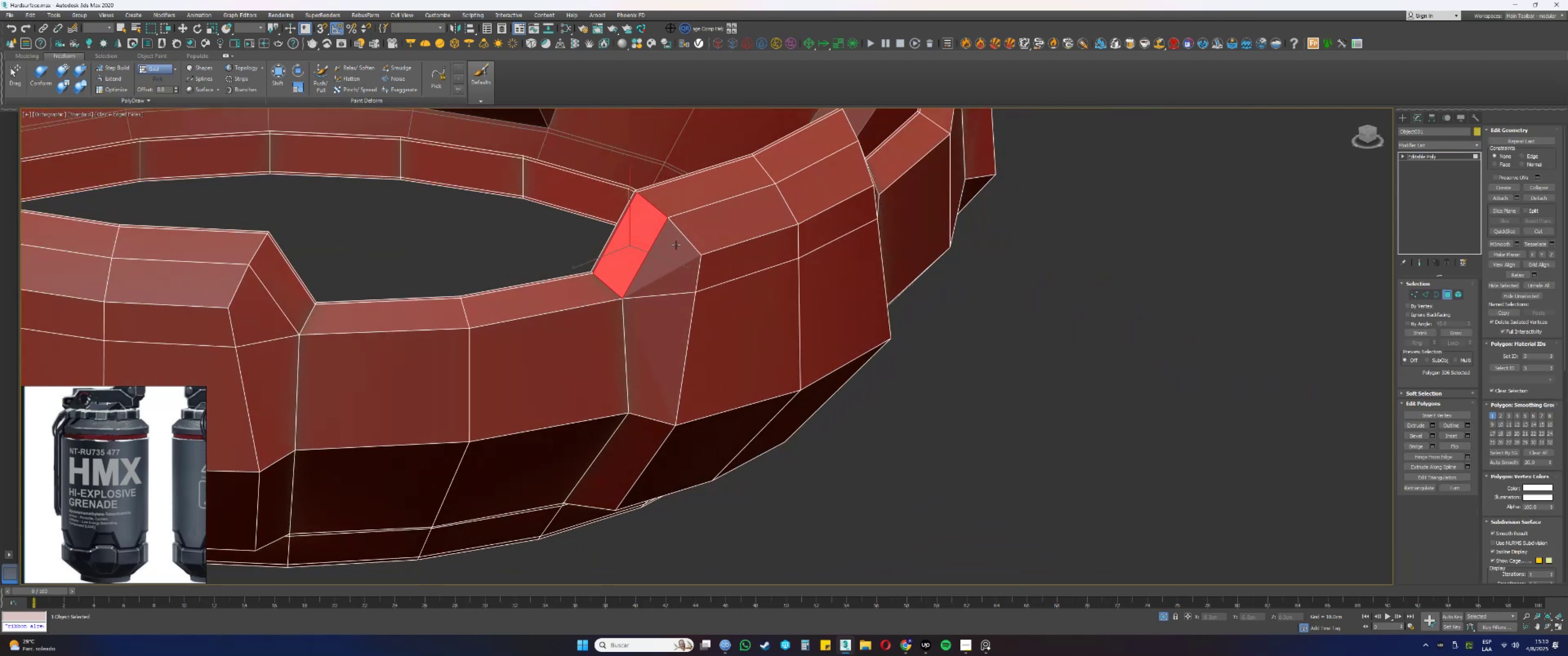 
scroll: coordinate [673, 215], scroll_direction: up, amount: 1.0
 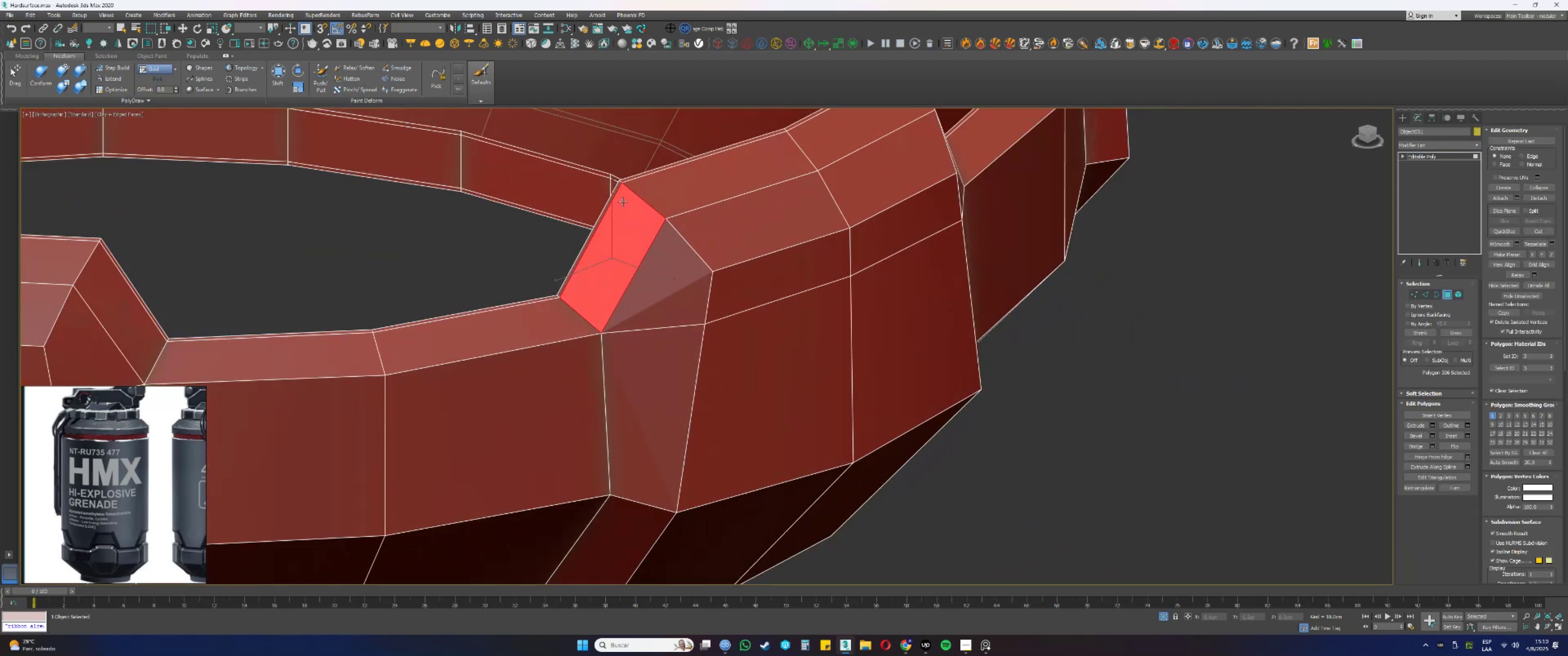 
hold_key(key=ControlLeft, duration=1.53)
left_click([618, 187])
 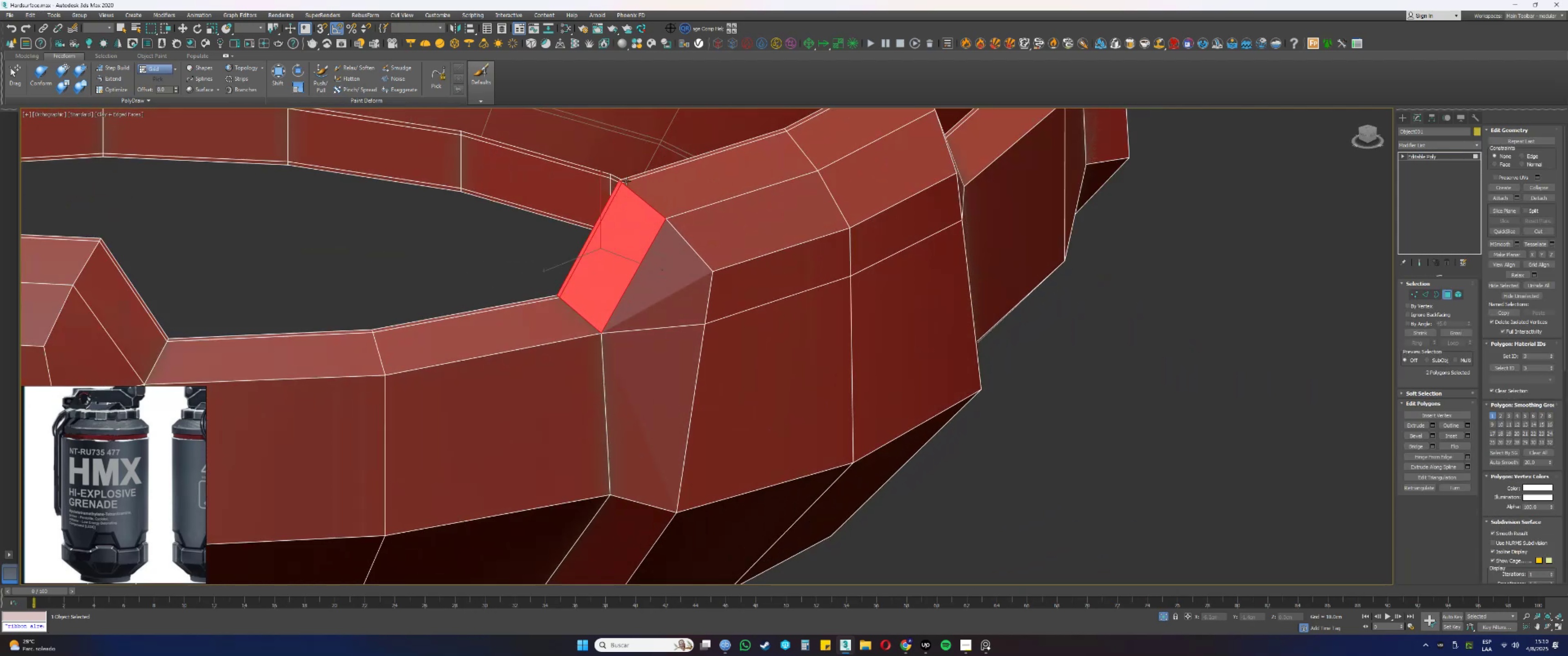 
left_click([629, 179])
 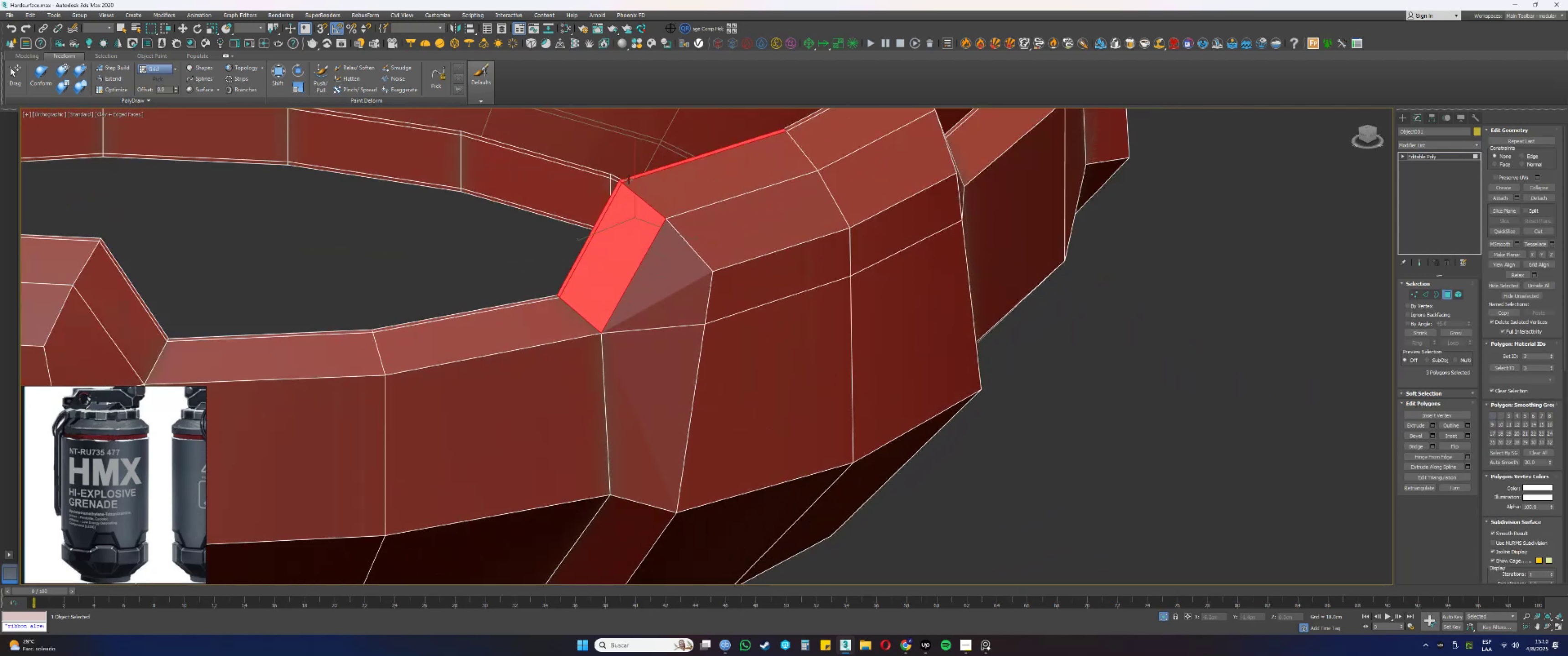 
double_click([644, 187])
 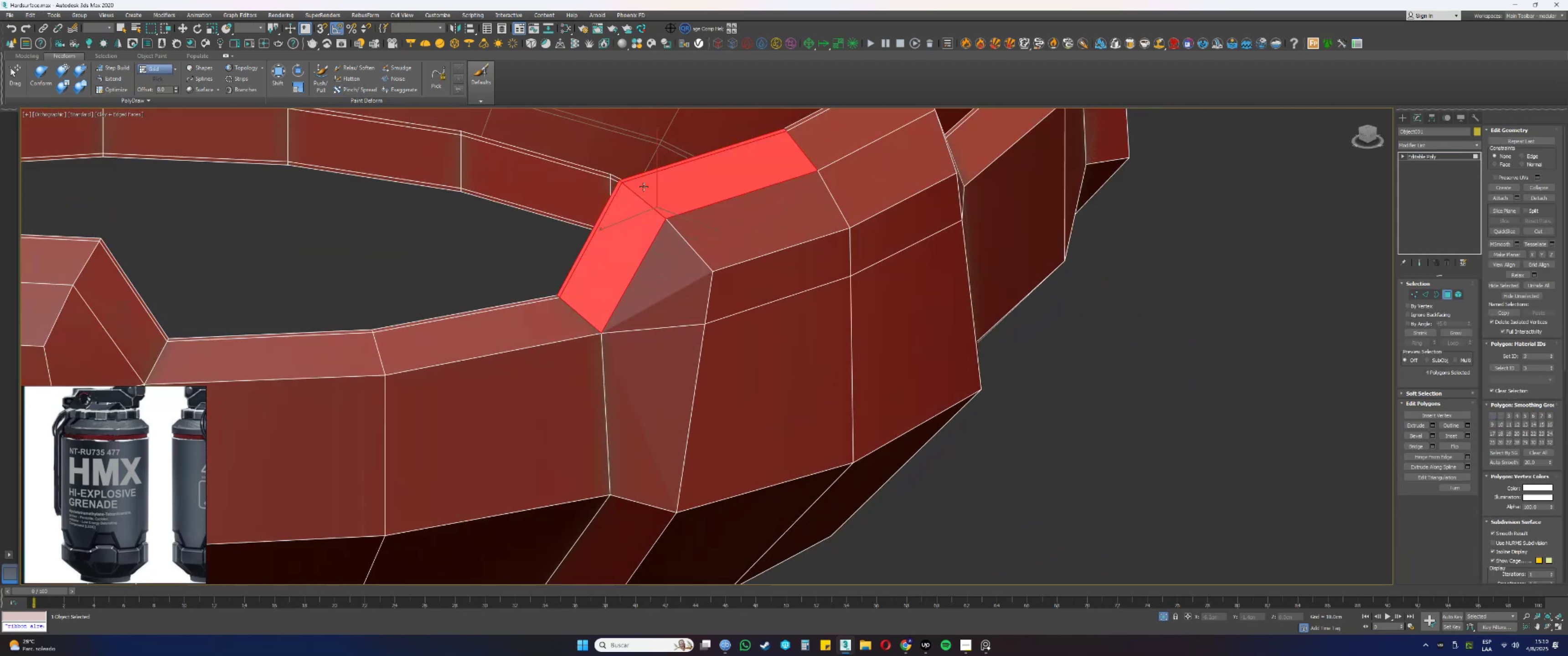 
hold_key(key=ControlLeft, duration=1.38)
left_click([699, 229])
 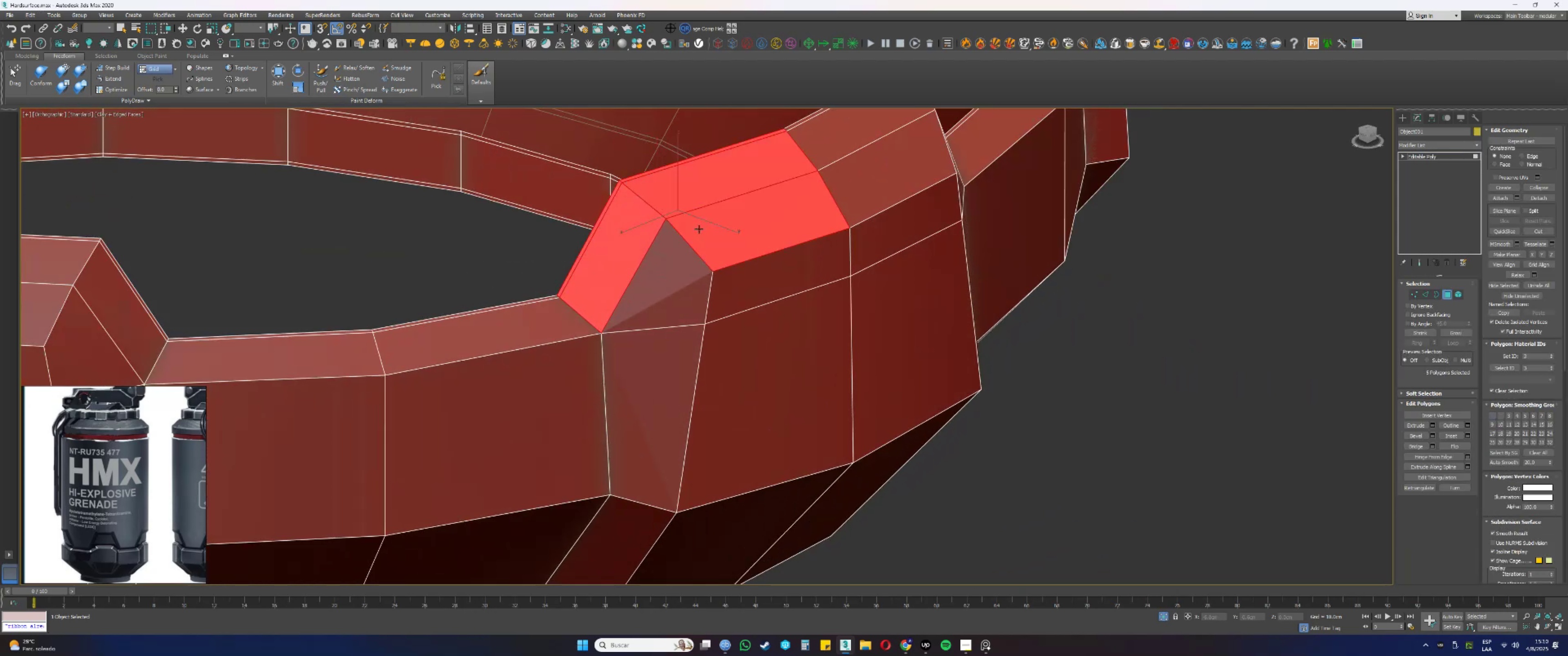 
double_click([685, 269])
 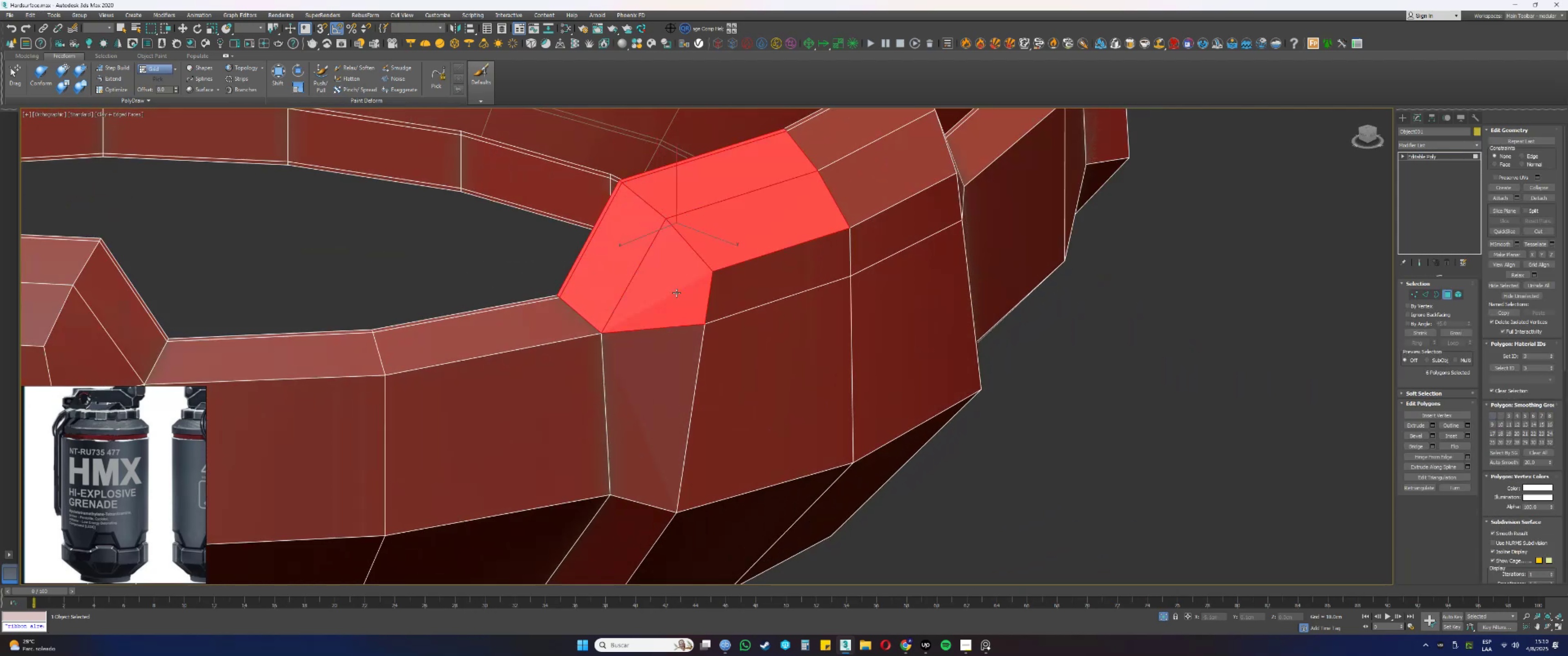 
triple_click([669, 322])
 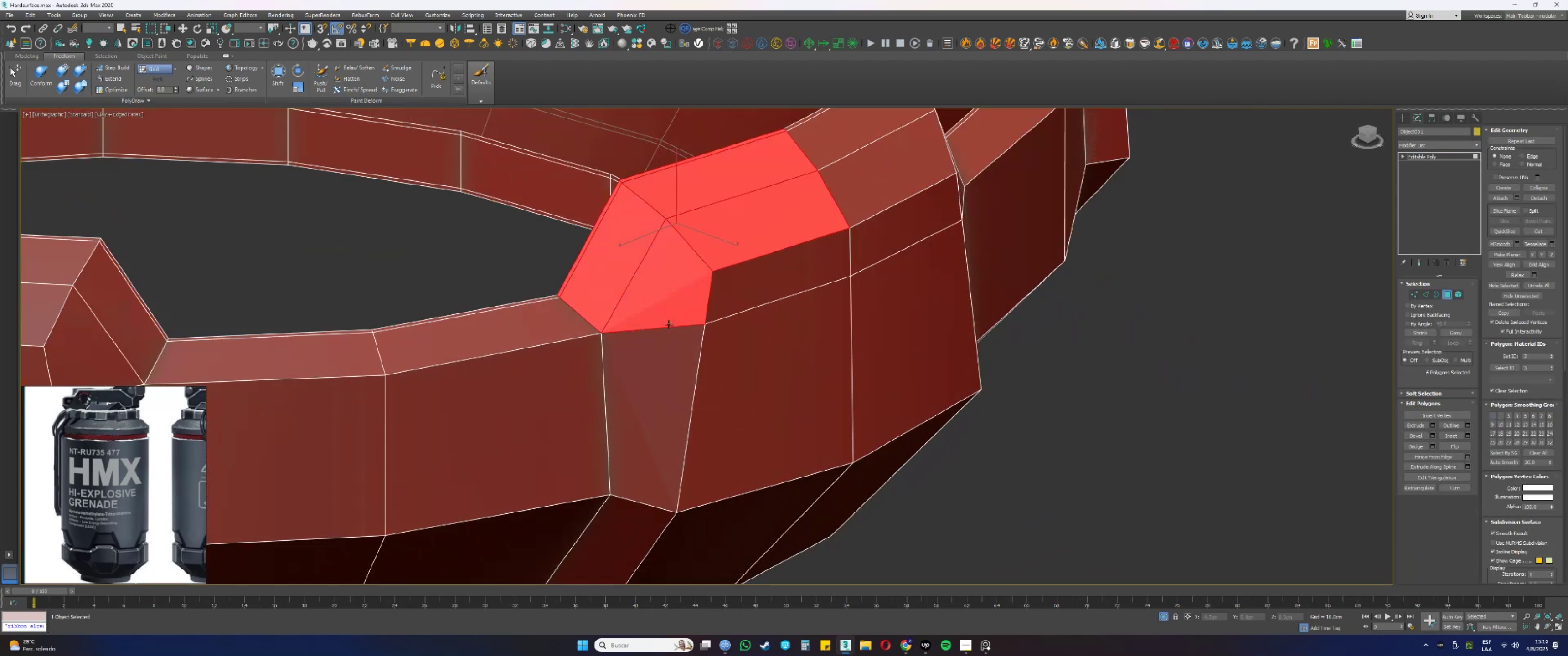 
triple_click([665, 346])
 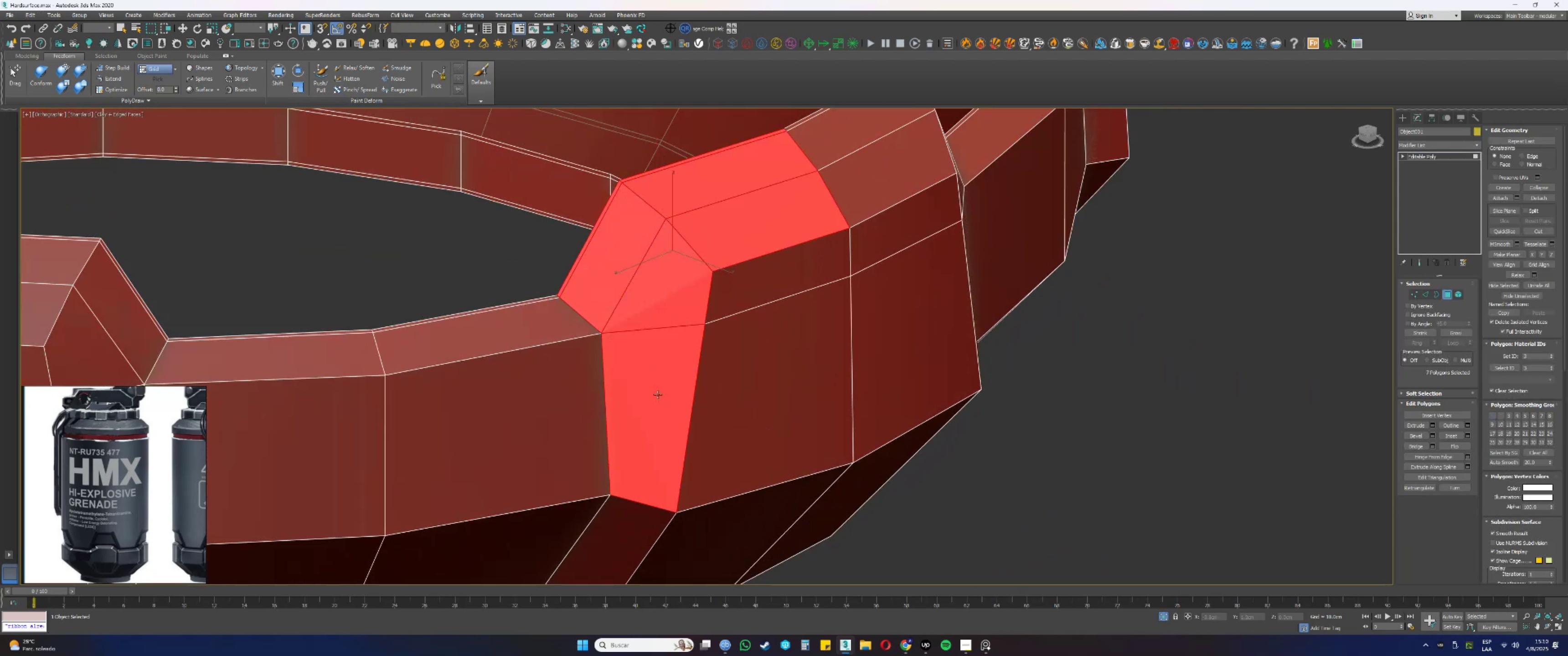 
key(Alt+AltLeft)
 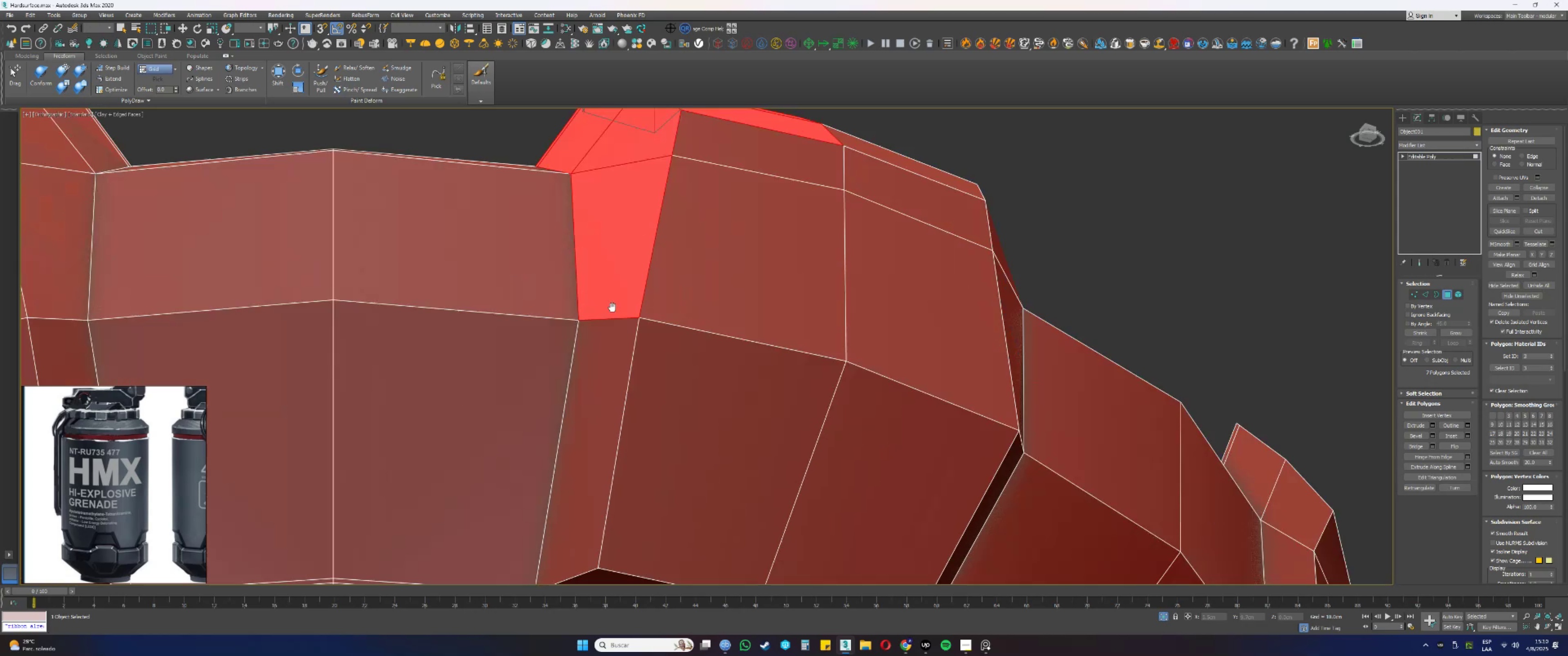 
hold_key(key=ControlLeft, duration=0.35)
left_click([575, 354])
 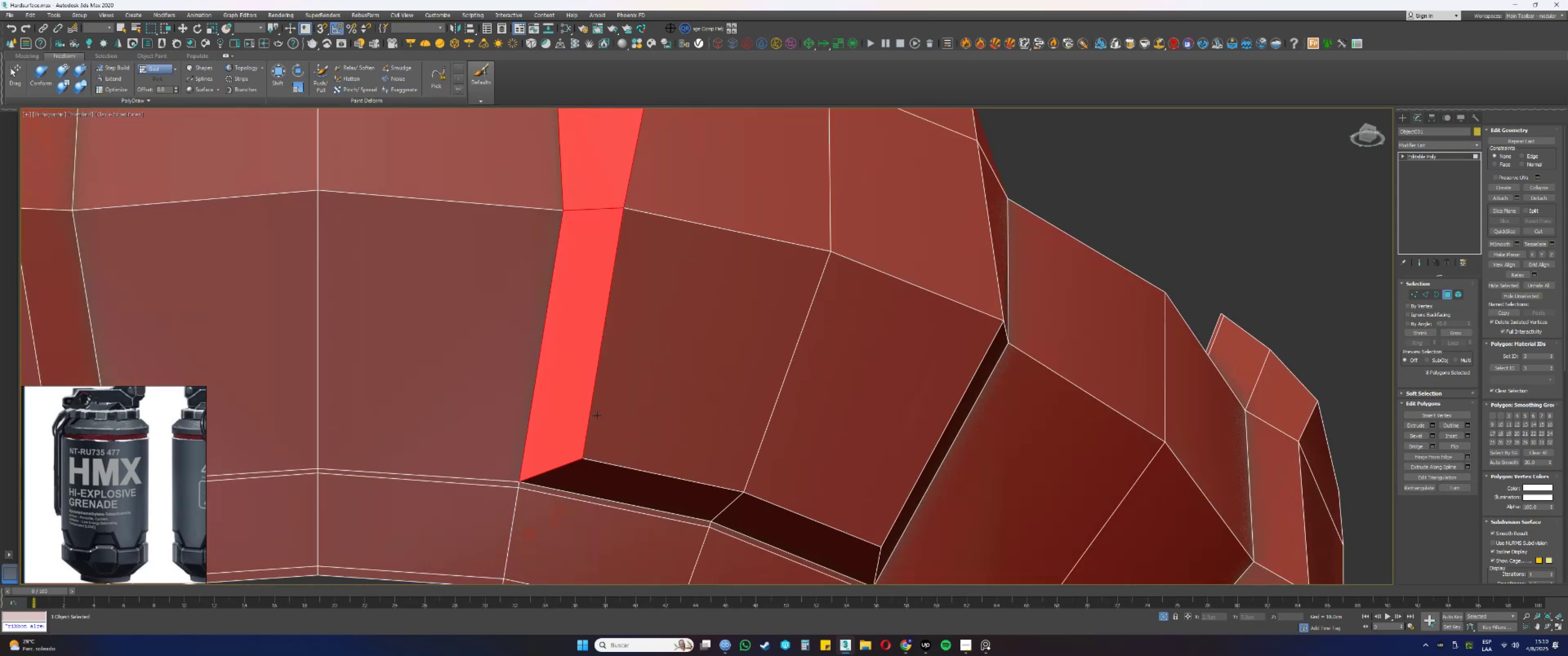 
hold_key(key=ControlLeft, duration=0.71)
left_click([637, 494])
 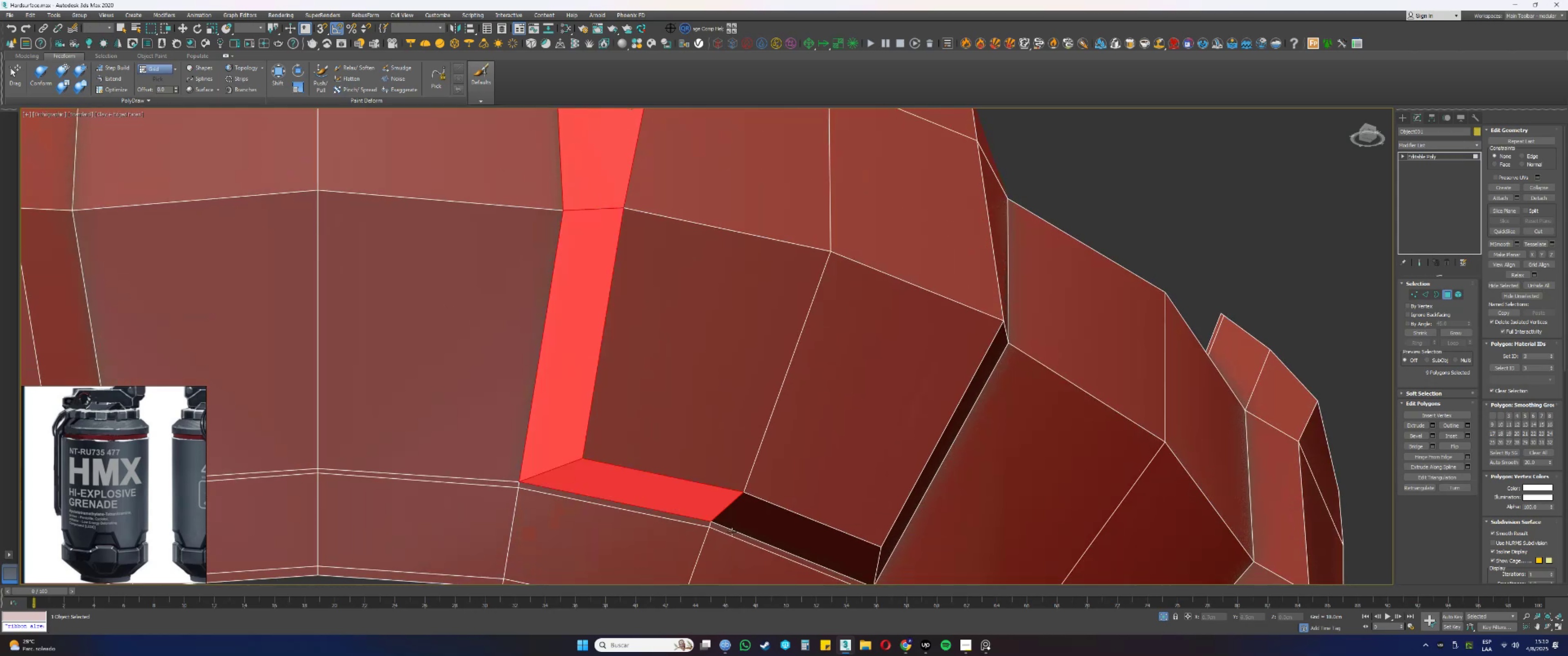 
double_click([761, 528])
 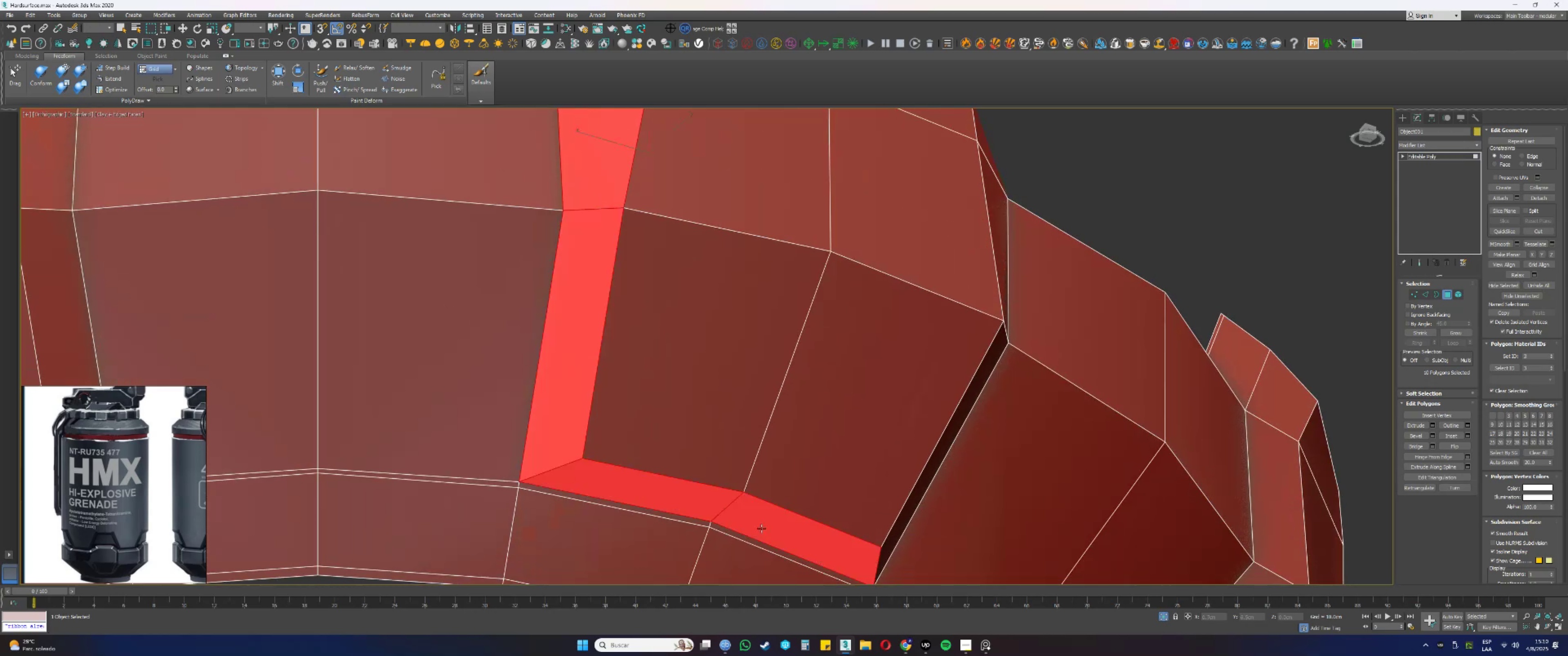 
hold_key(key=AltLeft, duration=0.33)
 